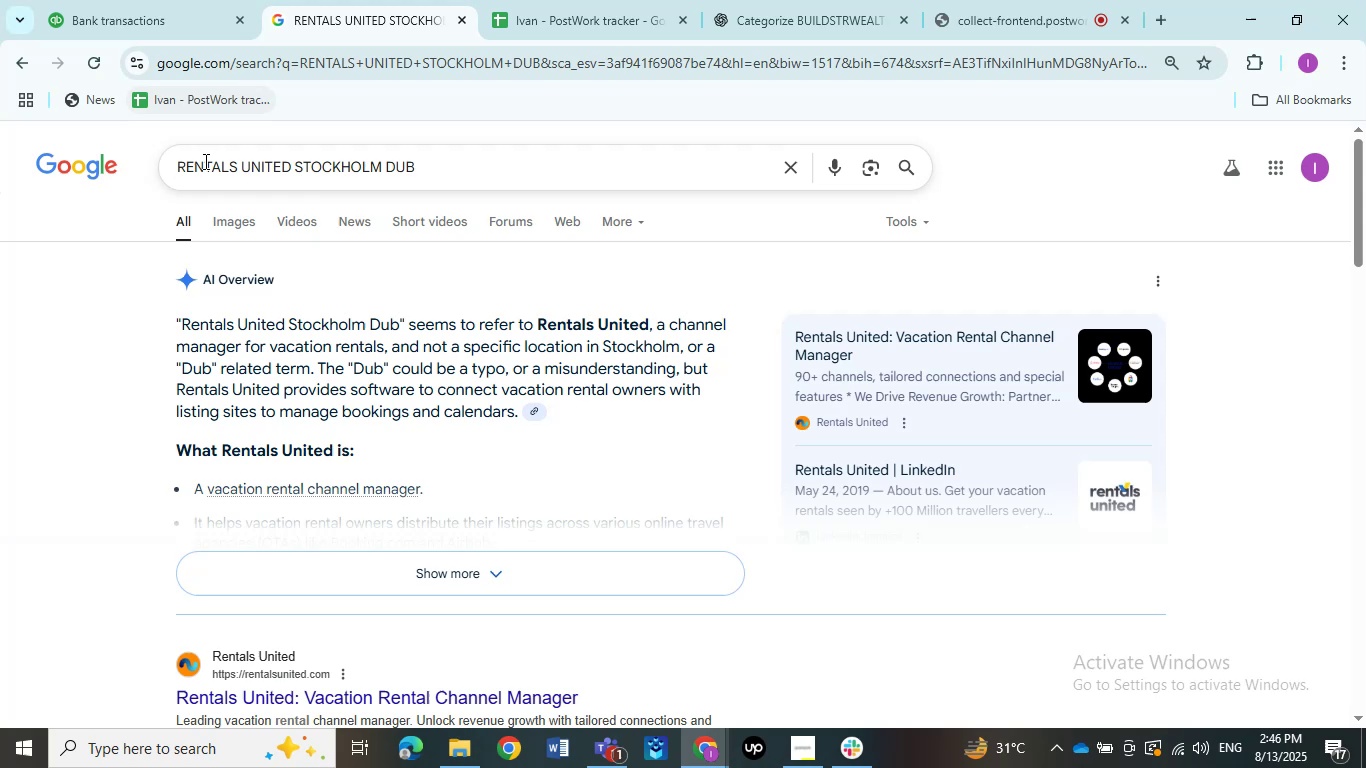 
left_click([235, 216])
 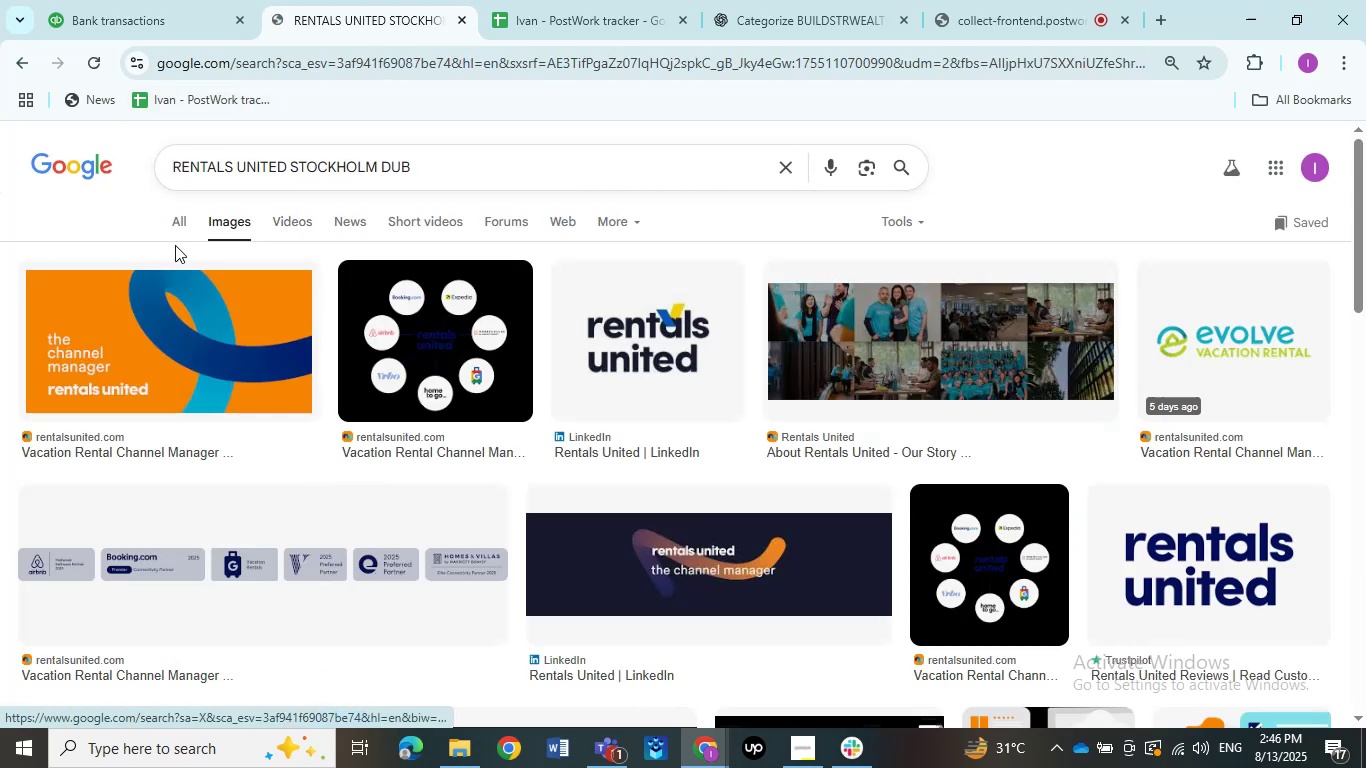 
left_click([177, 223])
 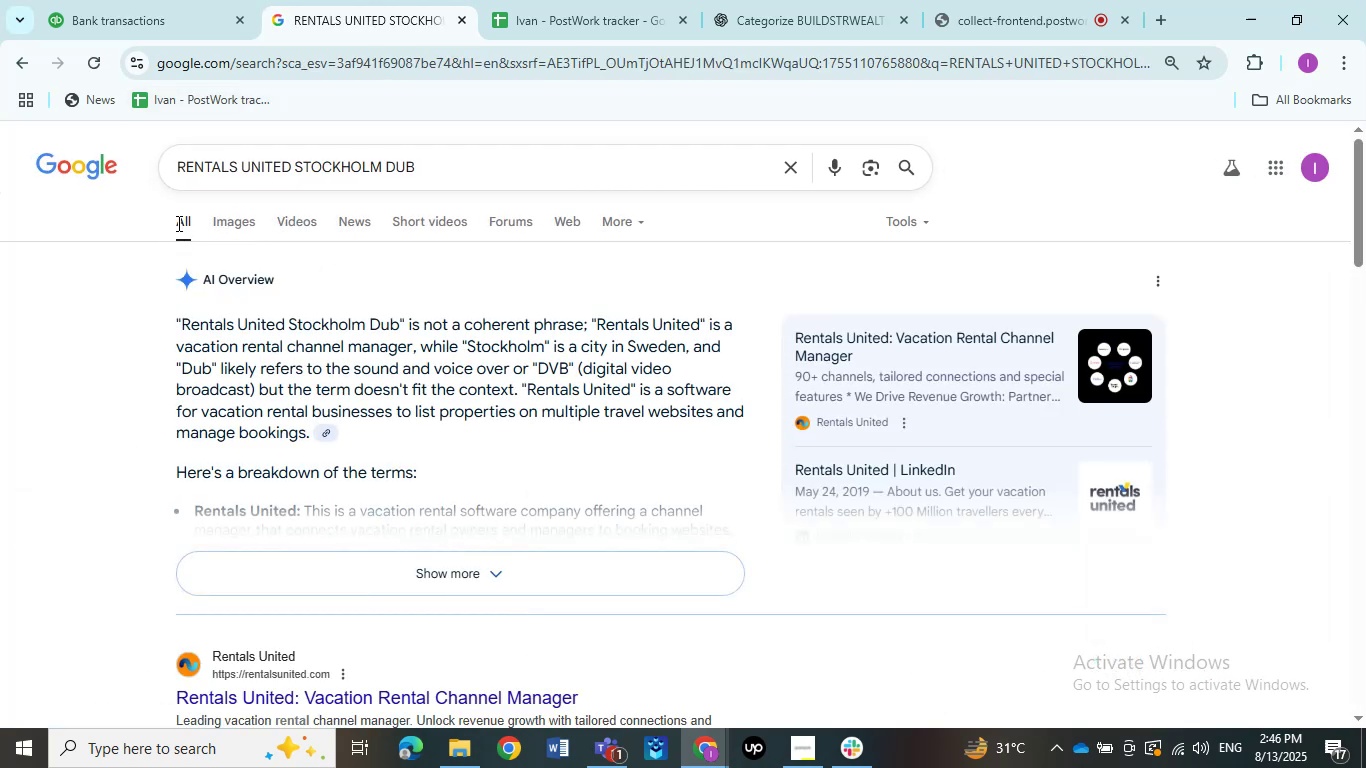 
left_click([147, 18])
 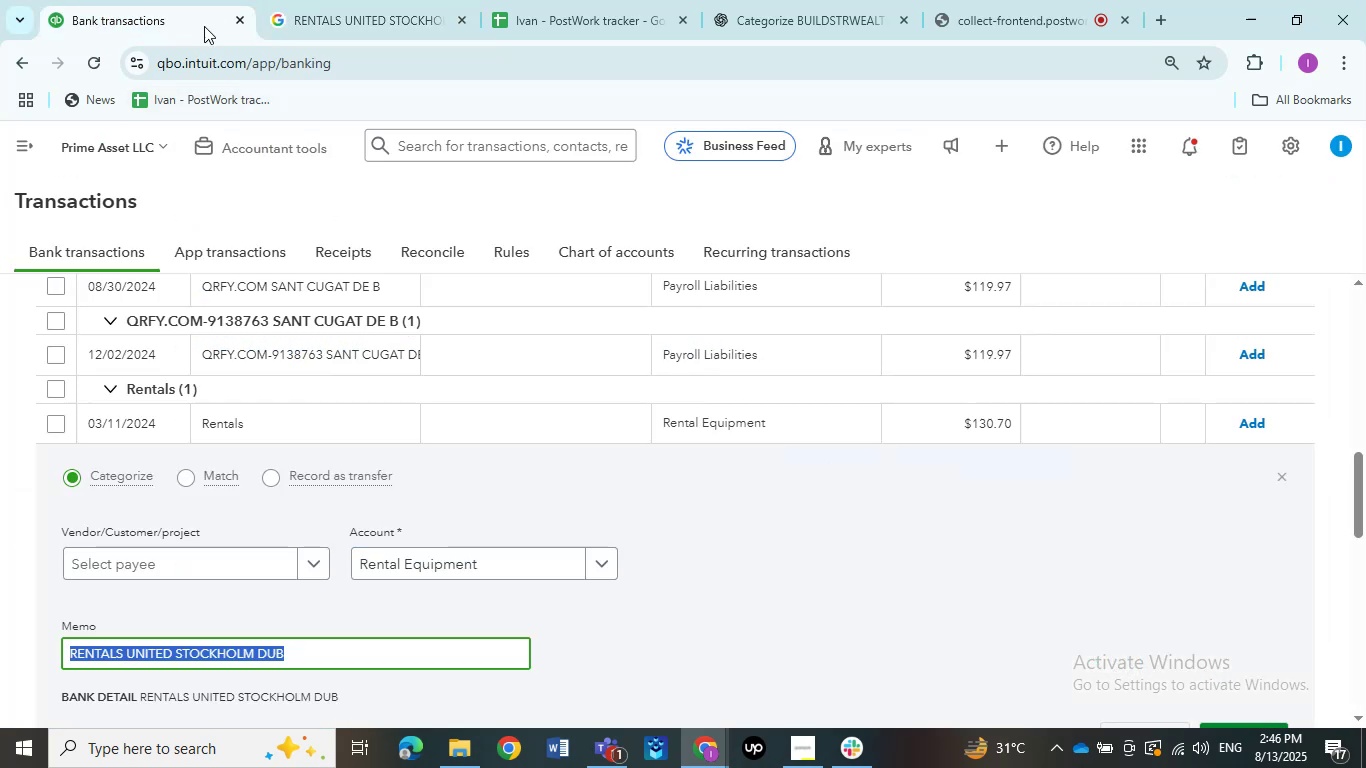 
left_click([343, 11])
 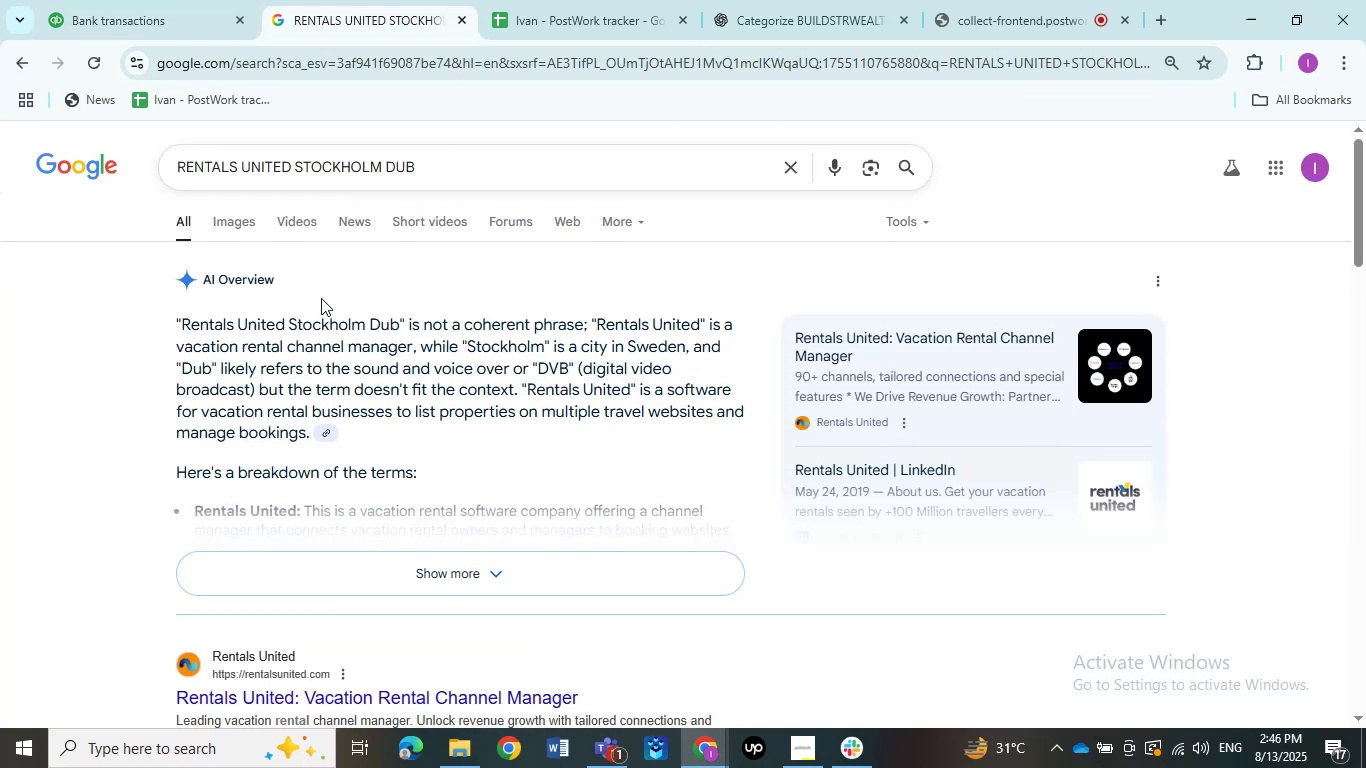 
wait(8.02)
 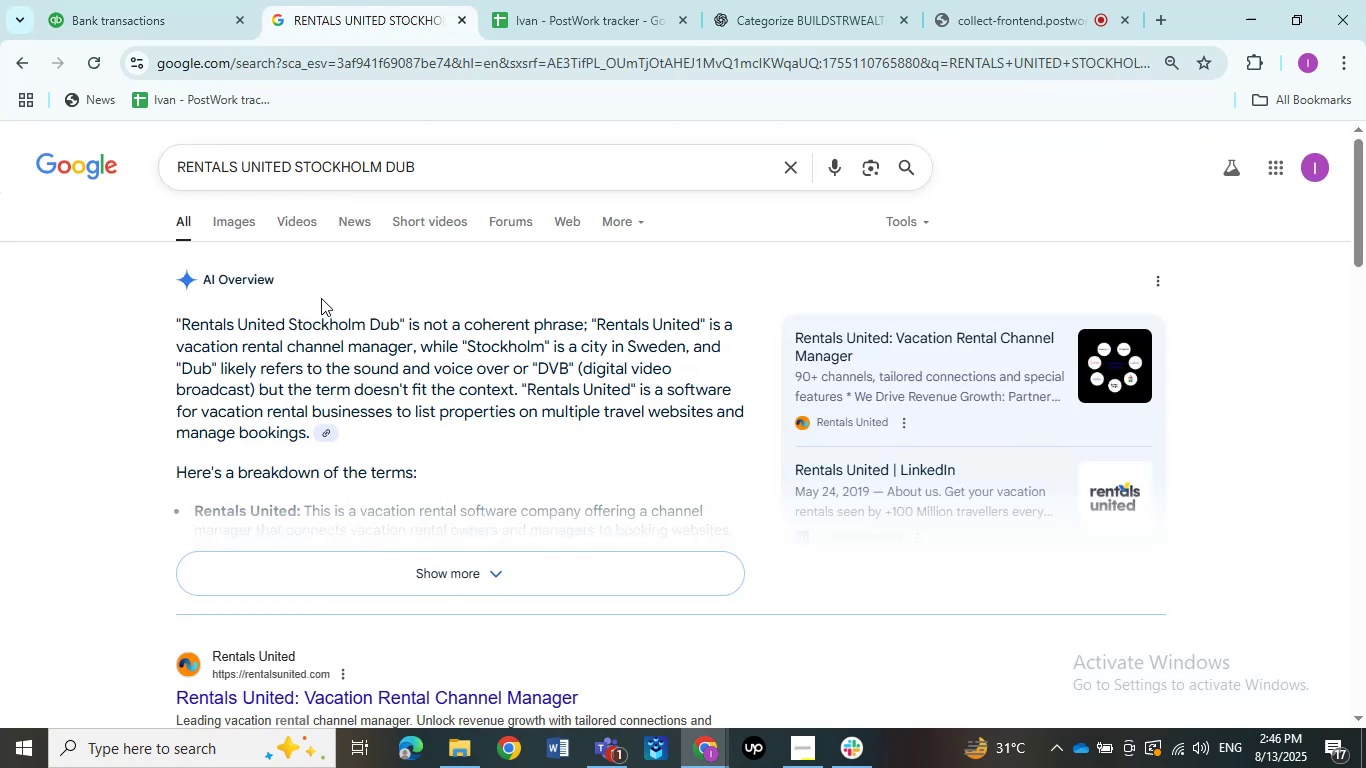 
mouse_move([185, 31])
 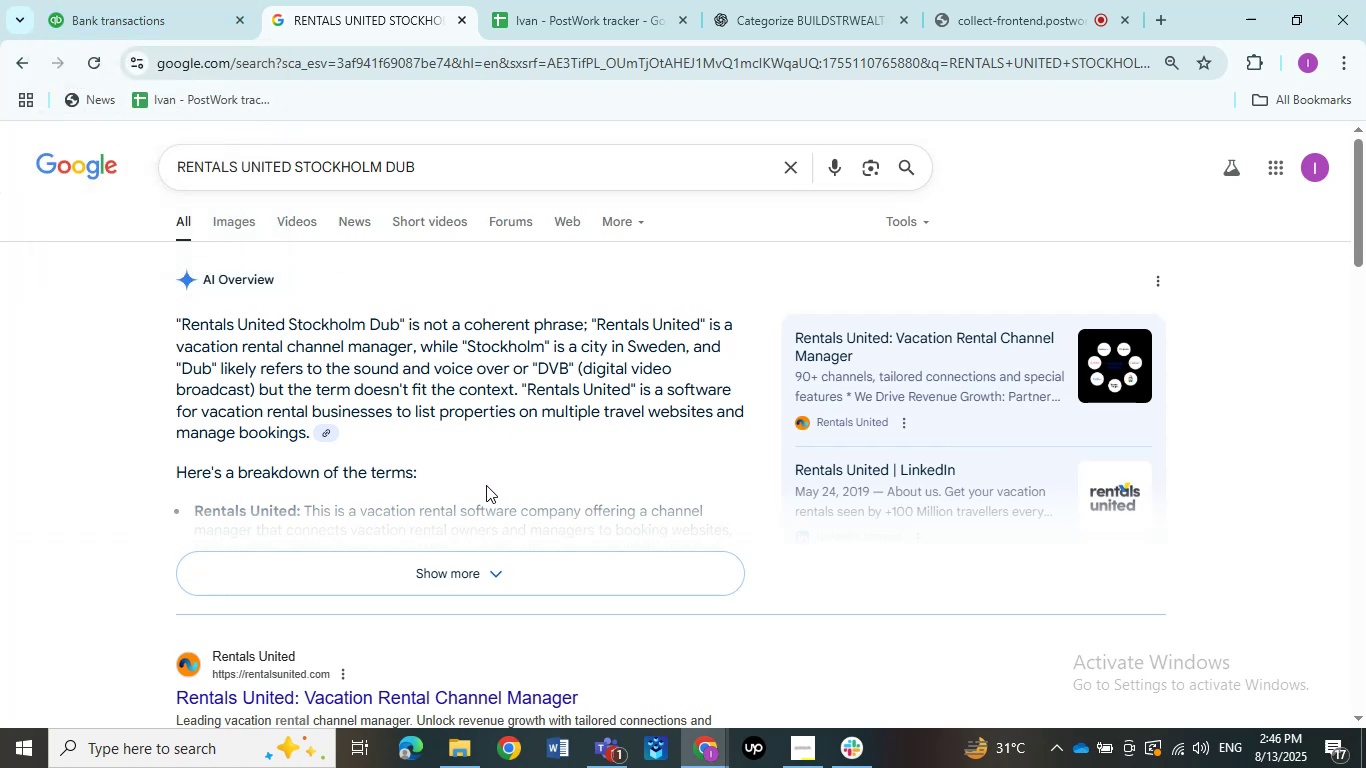 
mouse_move([144, 32])
 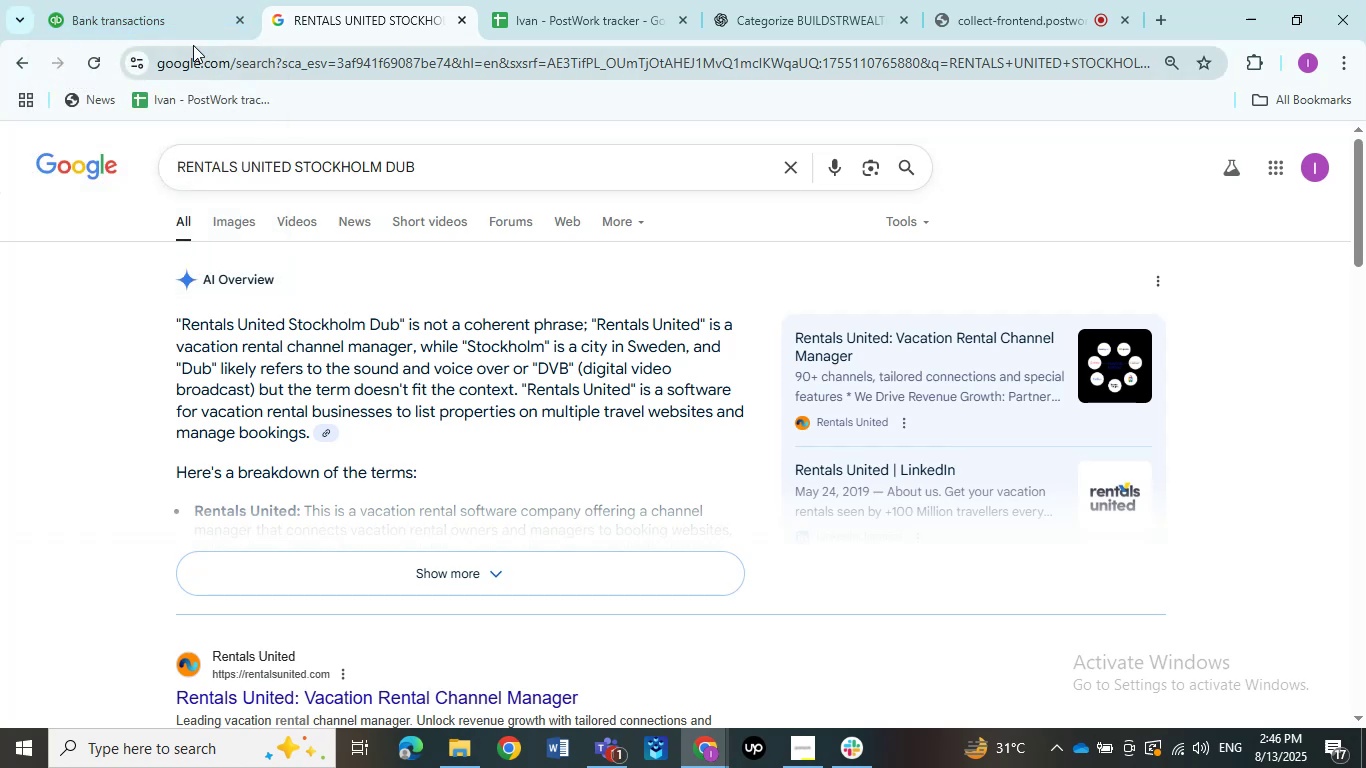 
left_click([145, 23])
 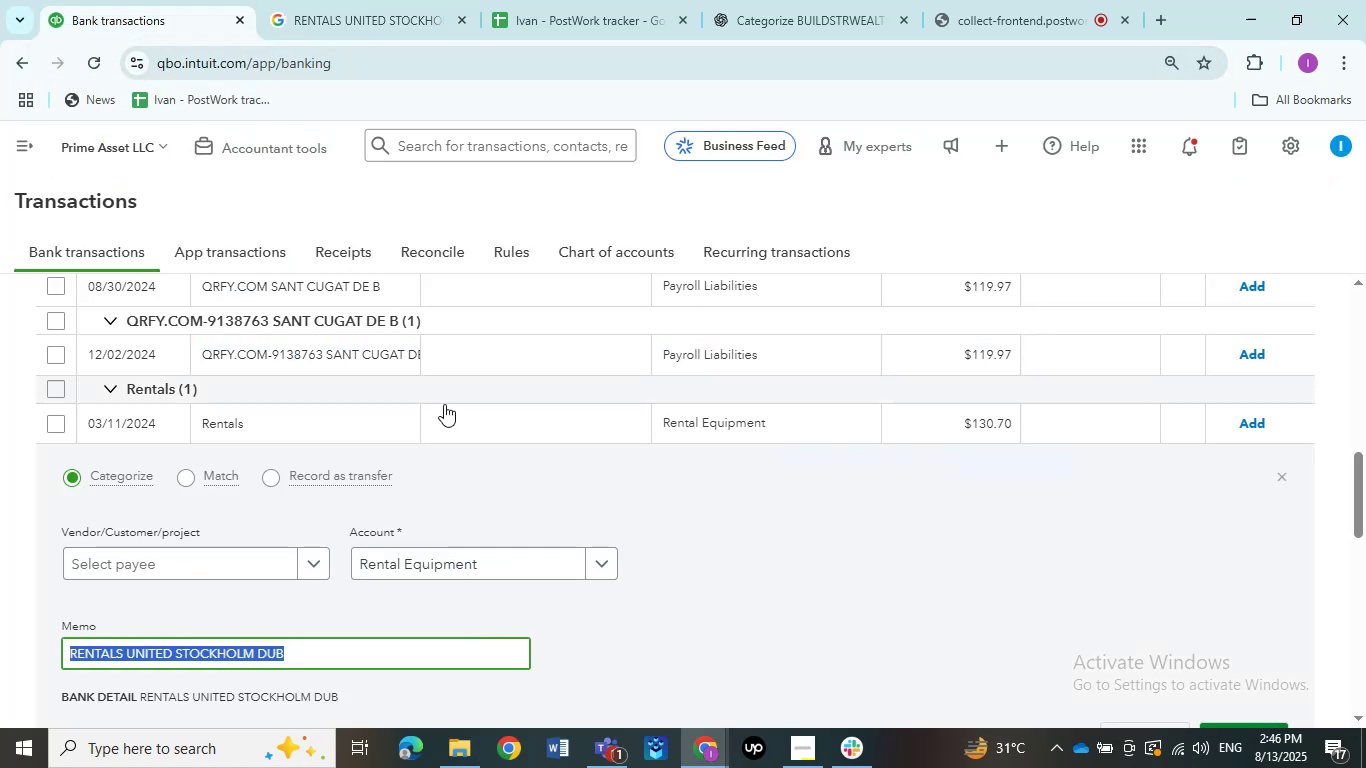 
scroll: coordinate [541, 658], scroll_direction: down, amount: 2.0
 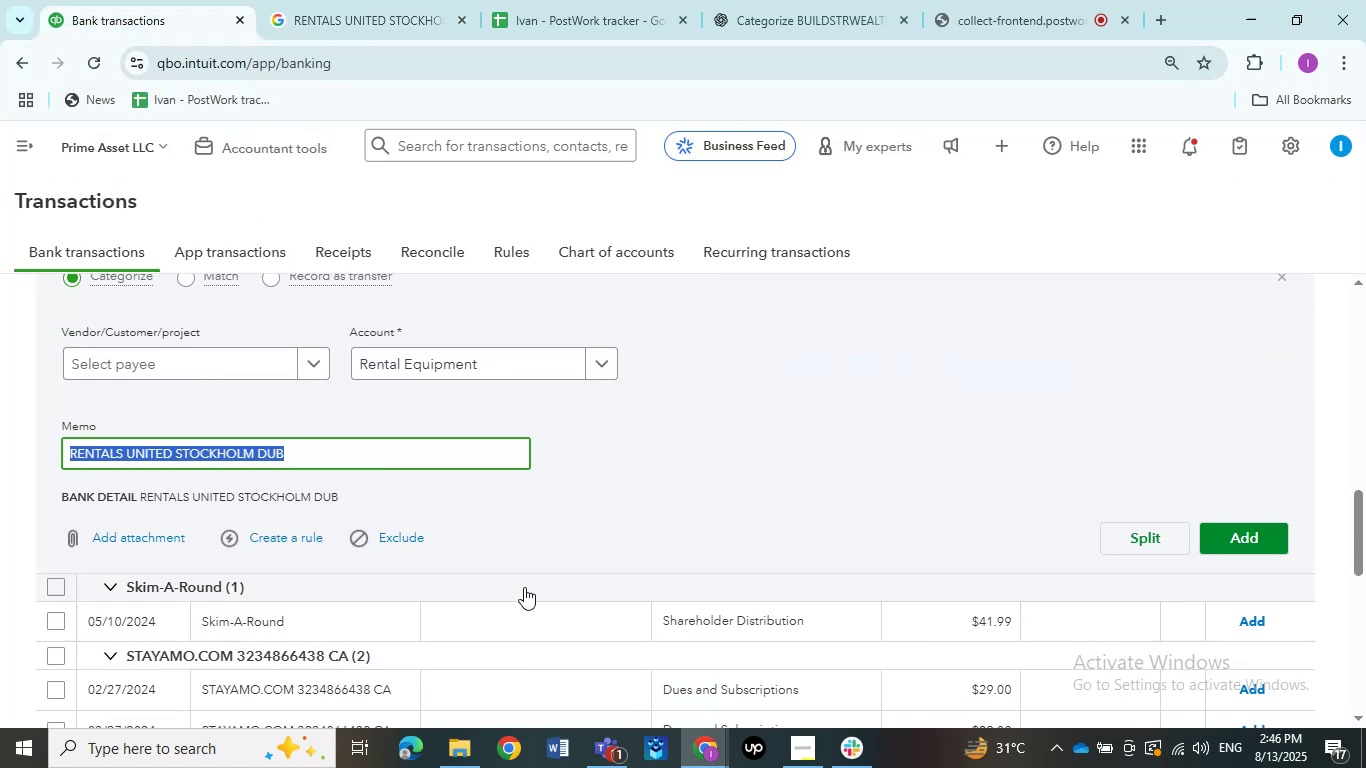 
scroll: coordinate [523, 580], scroll_direction: up, amount: 2.0
 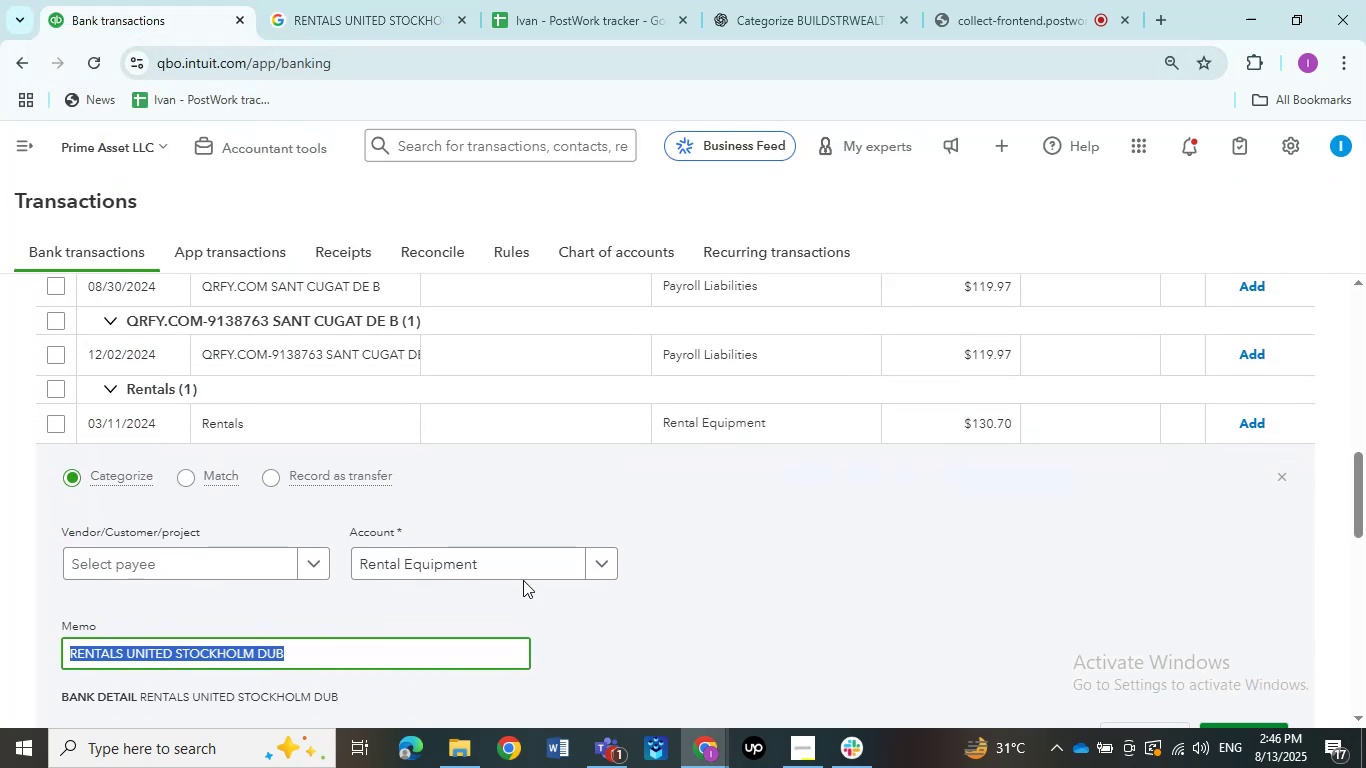 
scroll: coordinate [523, 580], scroll_direction: down, amount: 2.0
 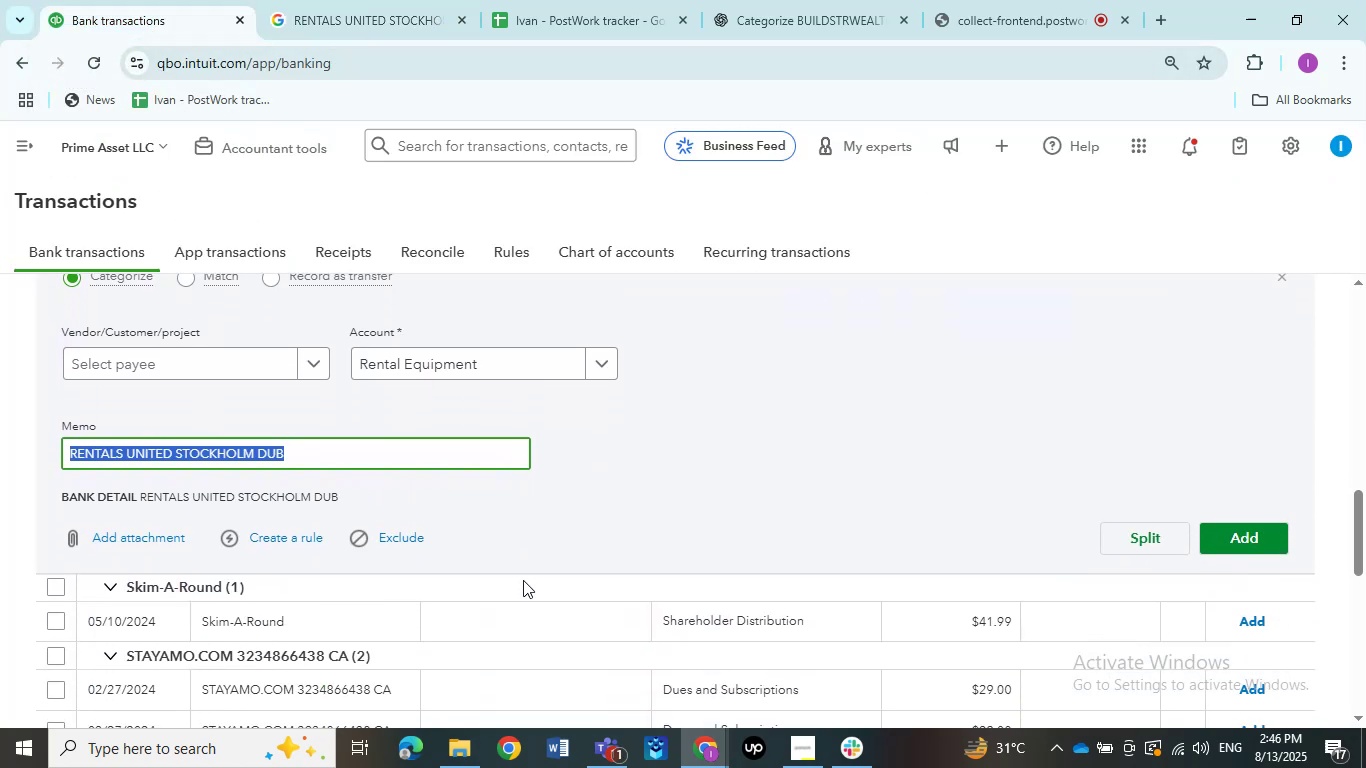 
scroll: coordinate [523, 580], scroll_direction: up, amount: 1.0
 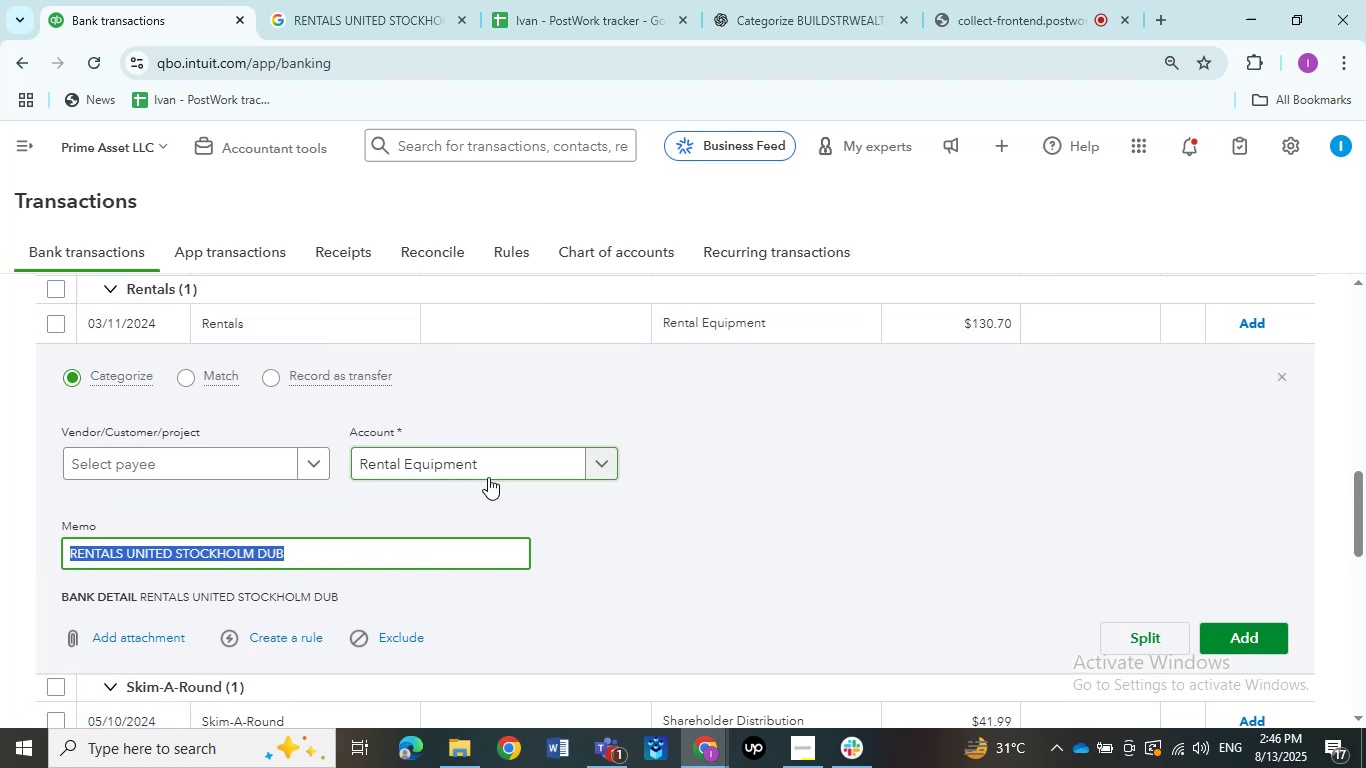 
wait(6.33)
 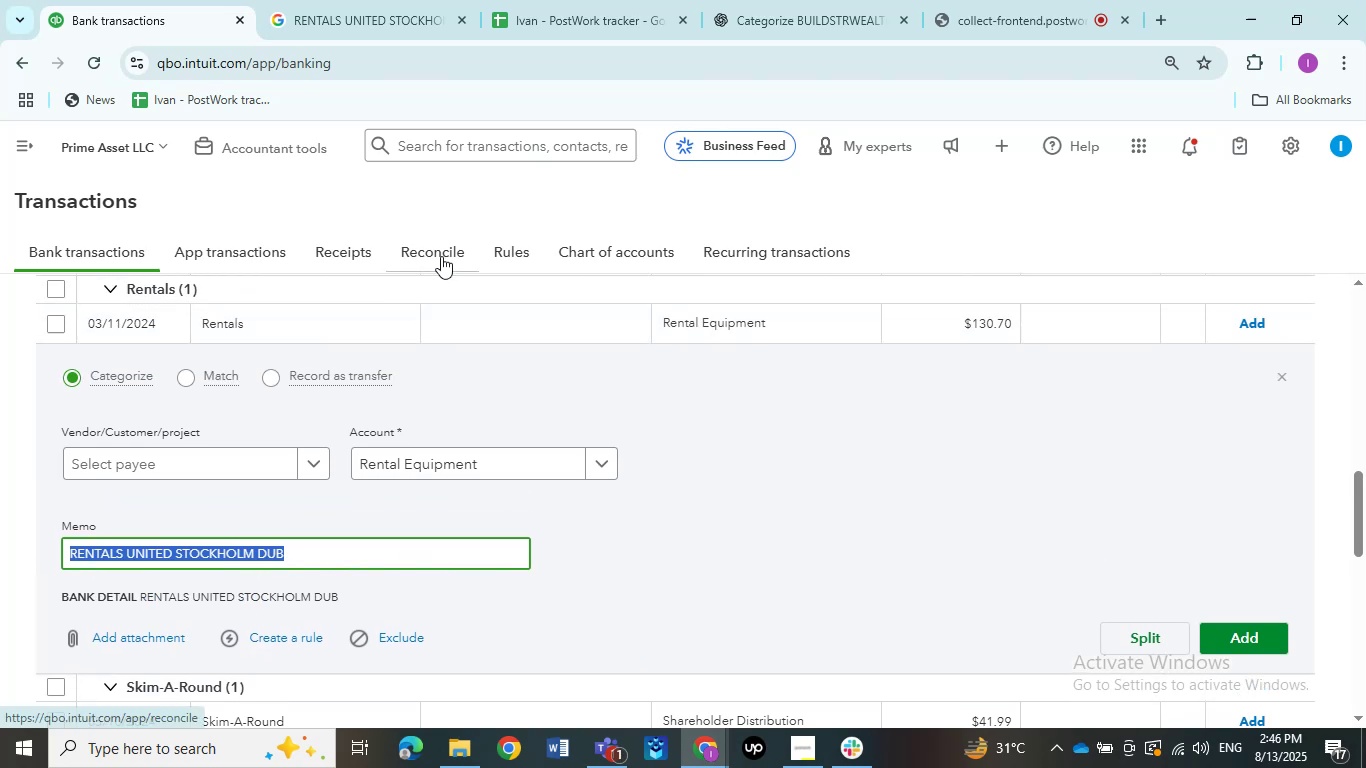 
left_click([610, 462])
 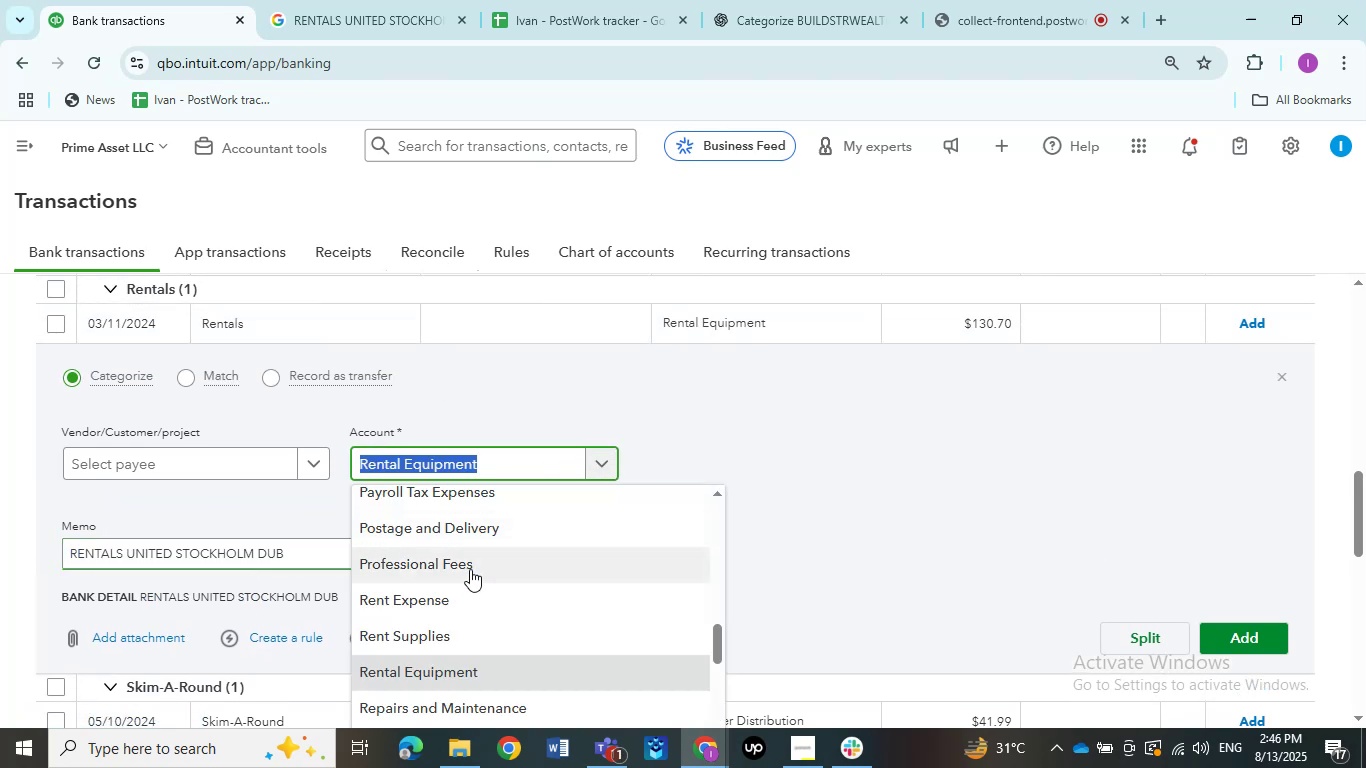 
left_click([438, 629])
 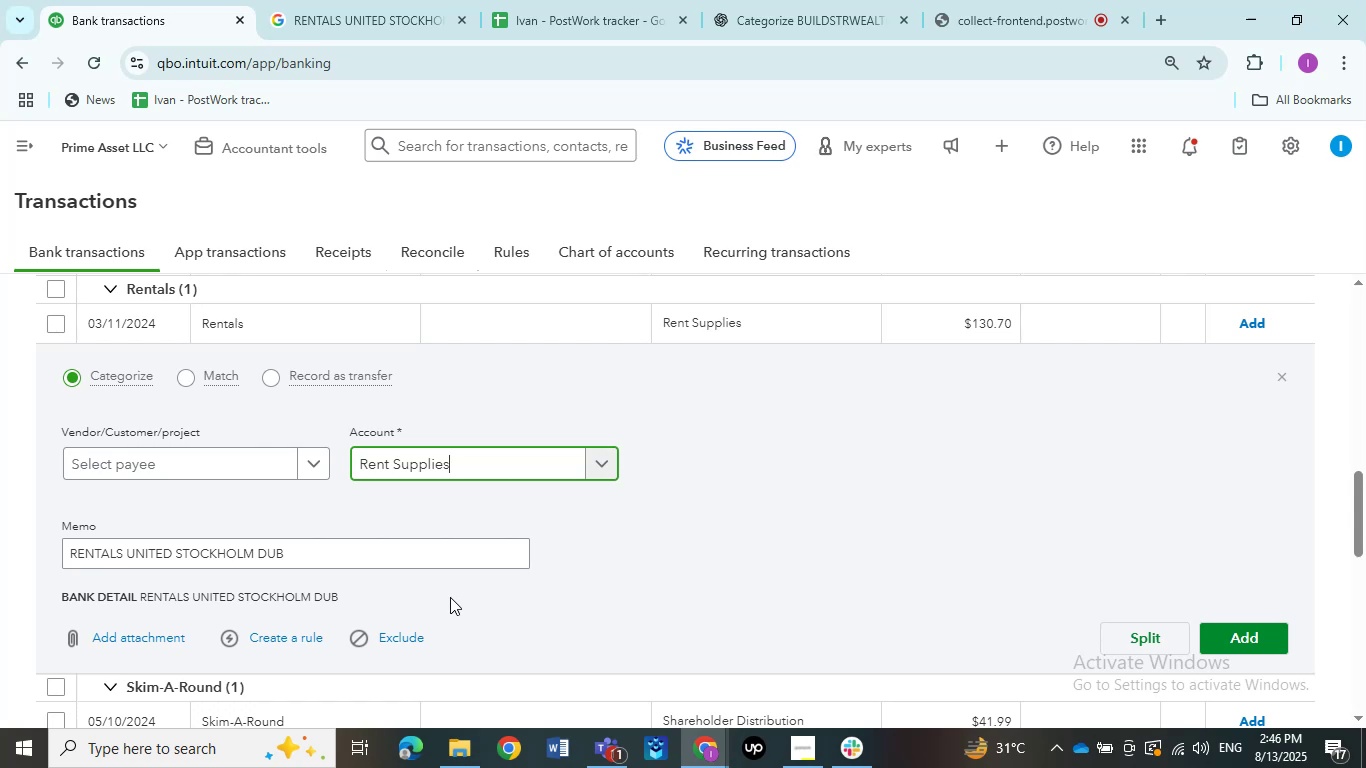 
wait(5.07)
 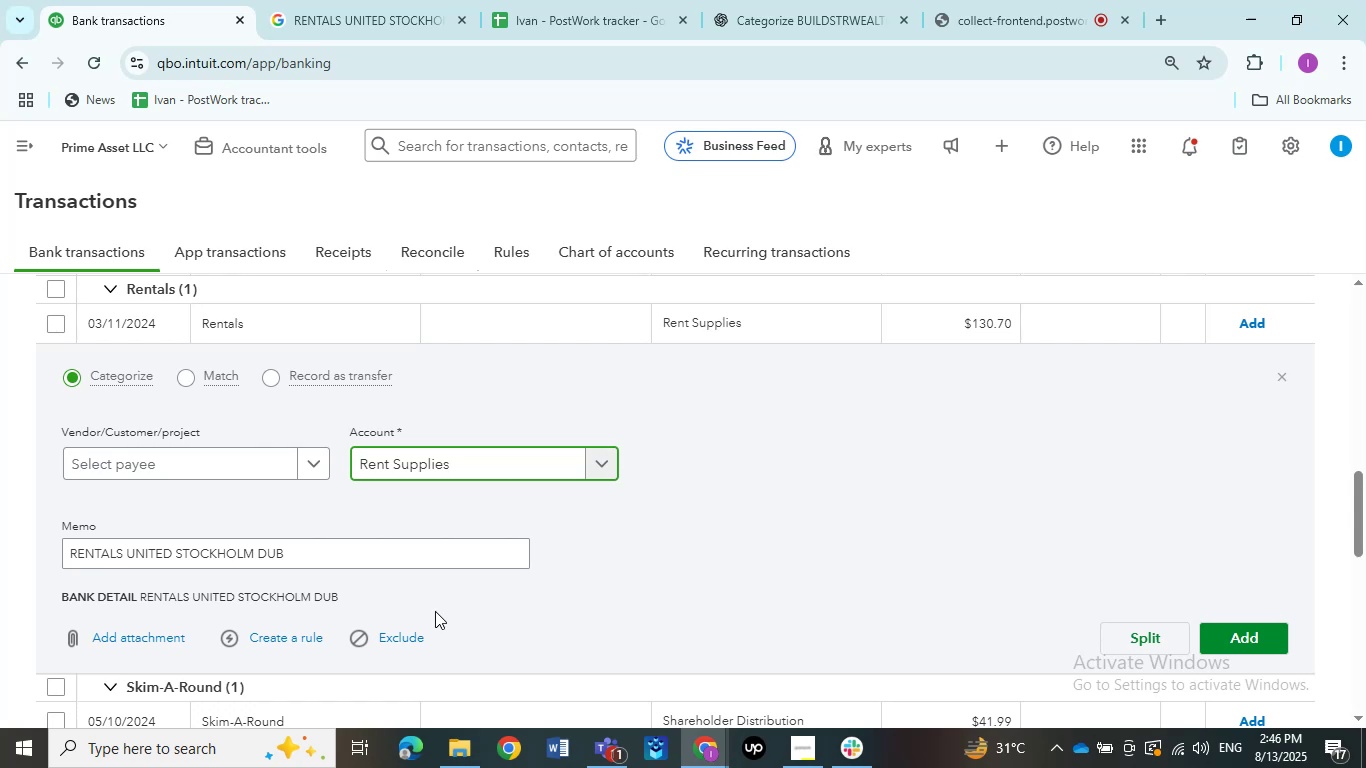 
left_click([193, 462])
 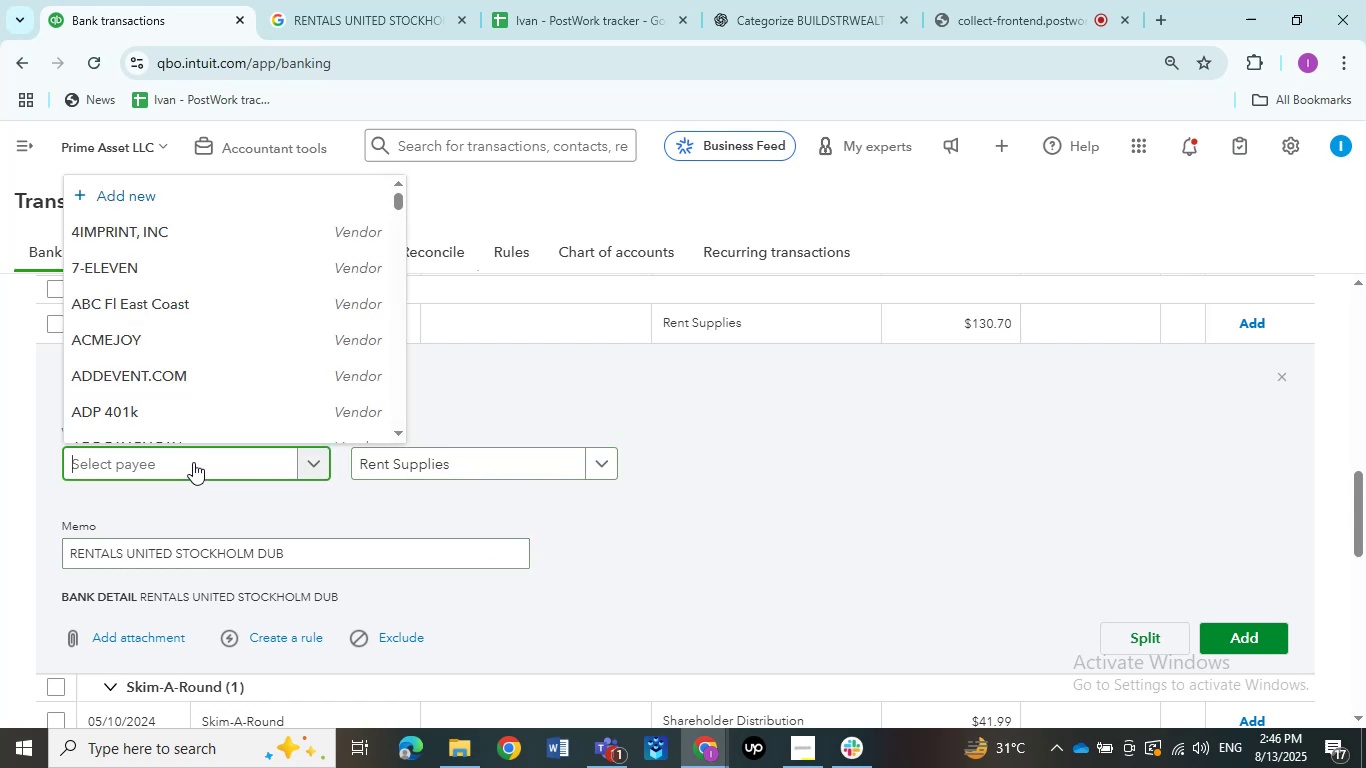 
scroll: coordinate [241, 358], scroll_direction: down, amount: 5.0
 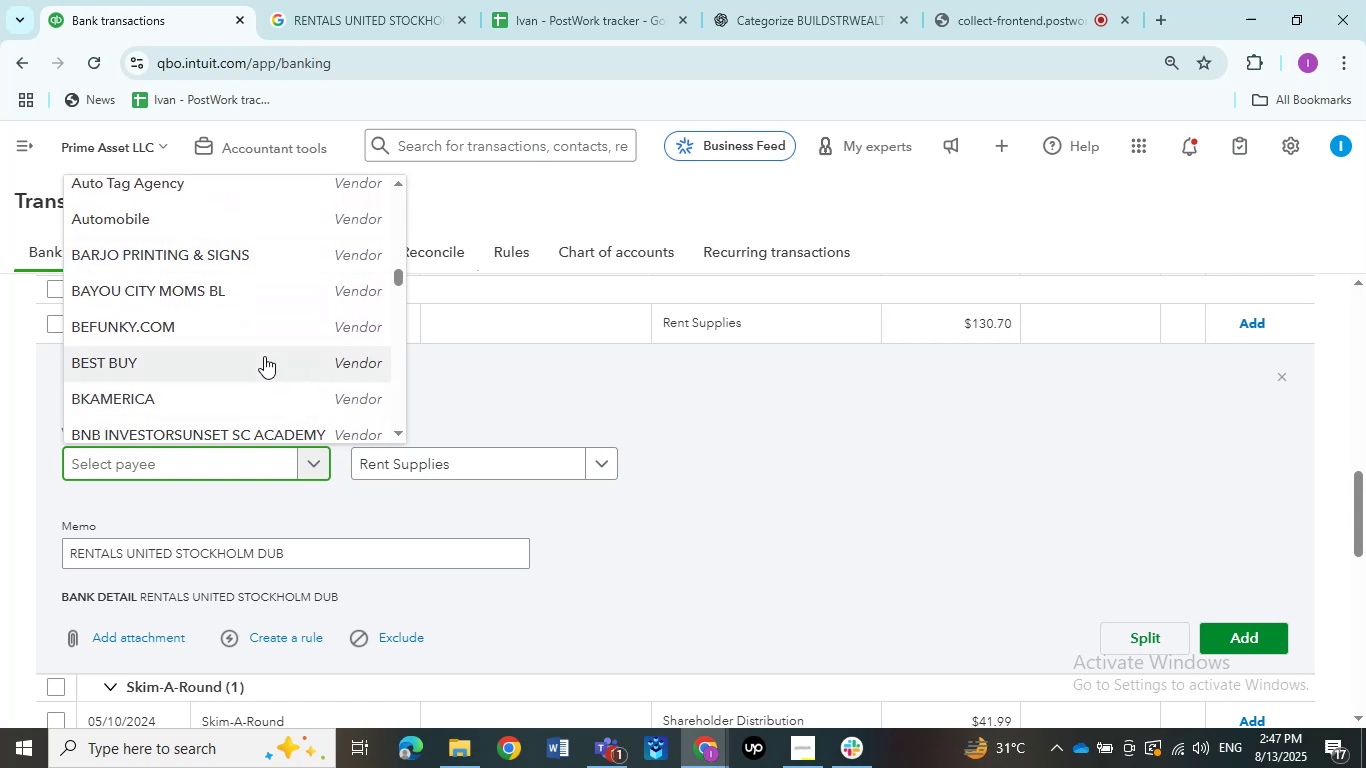 
wait(5.33)
 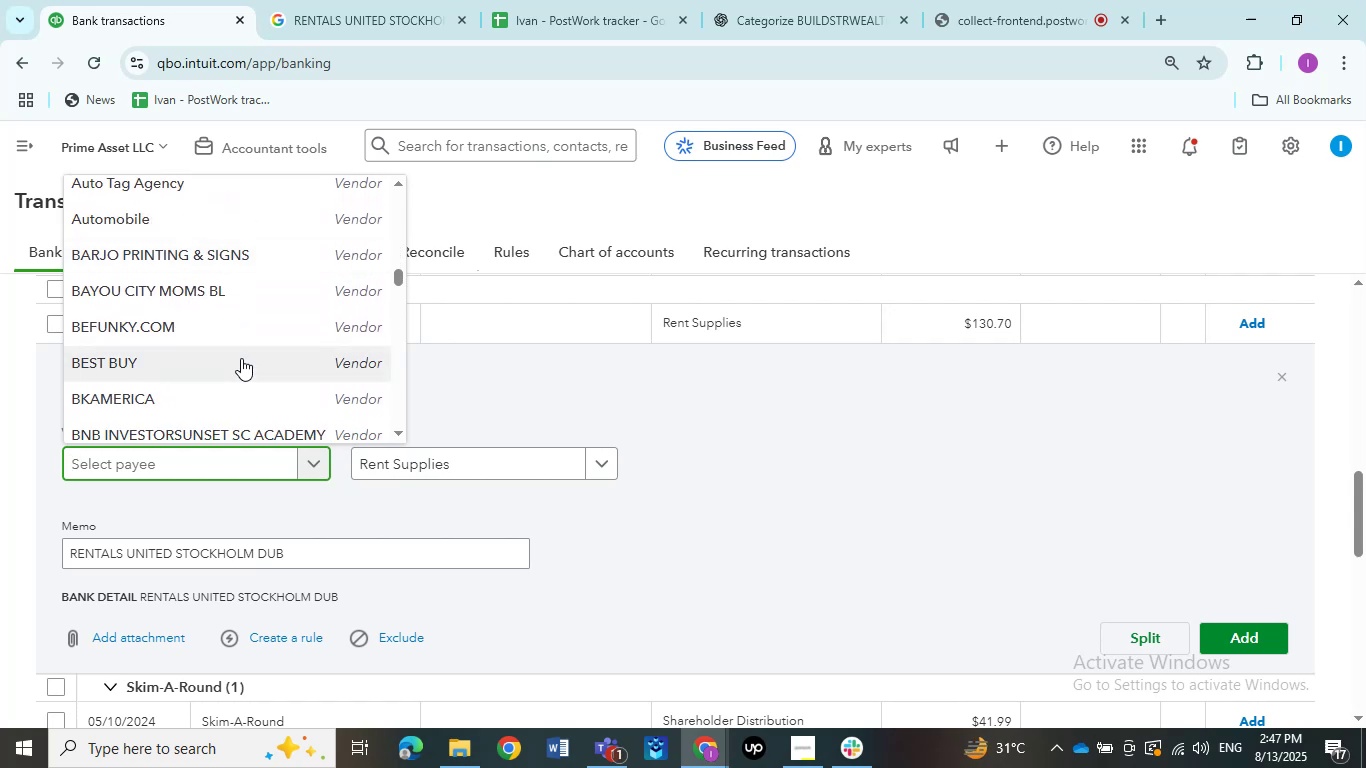 
key(Control+V)
 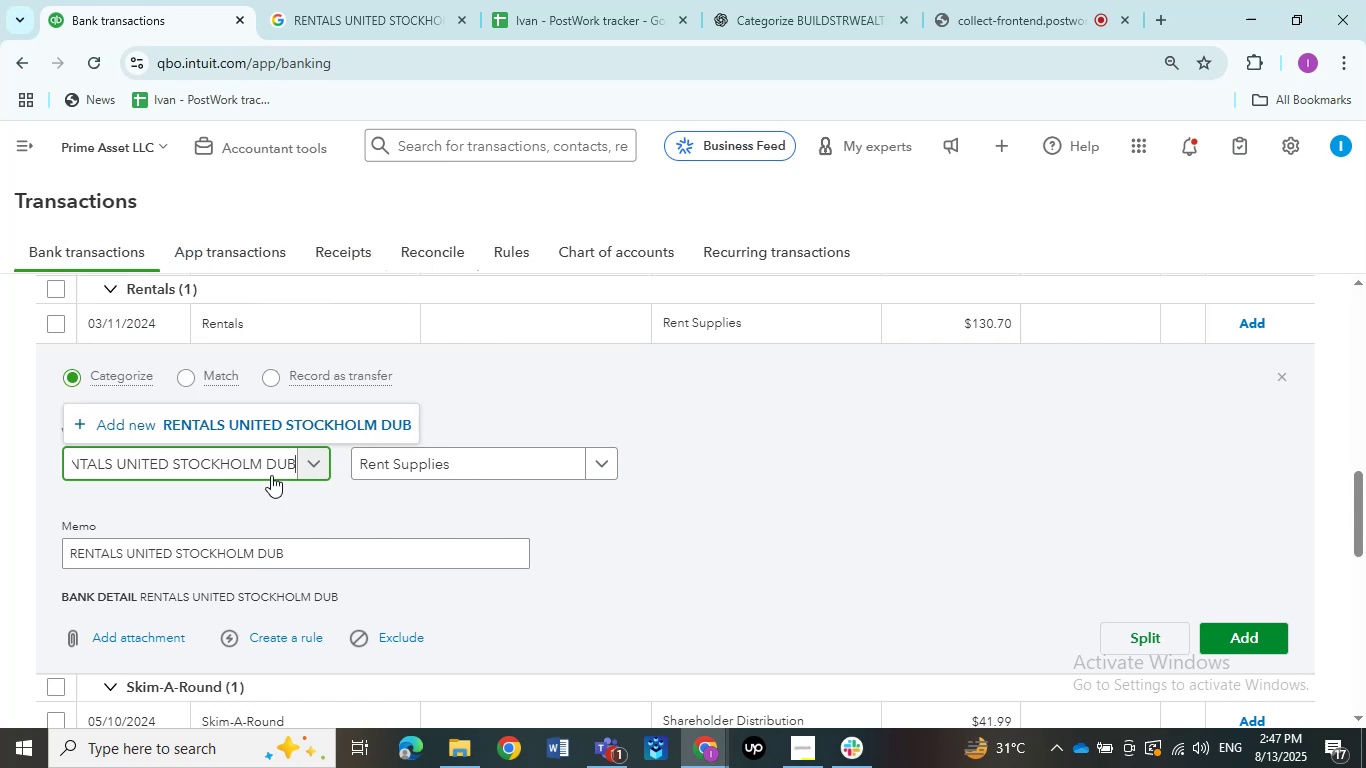 
hold_key(key=Backspace, duration=0.79)
 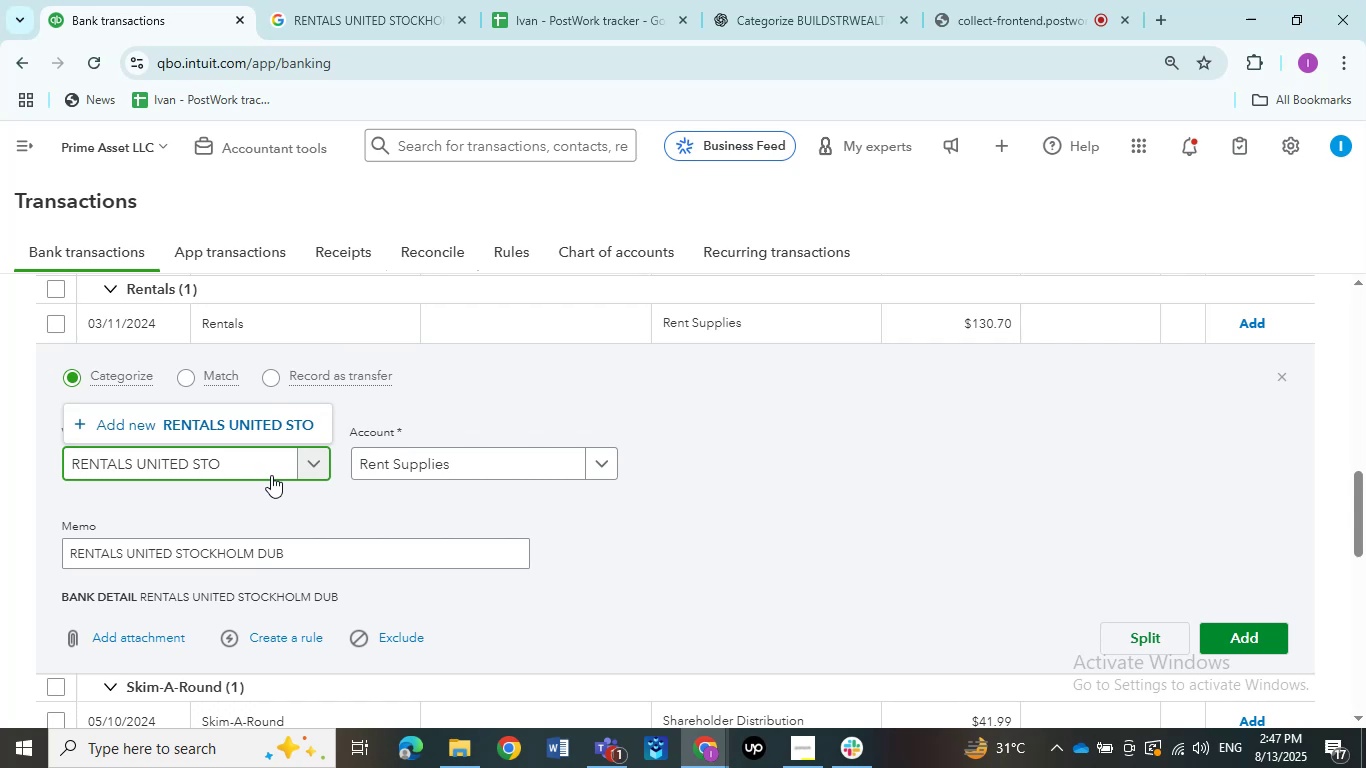 
wait(18.25)
 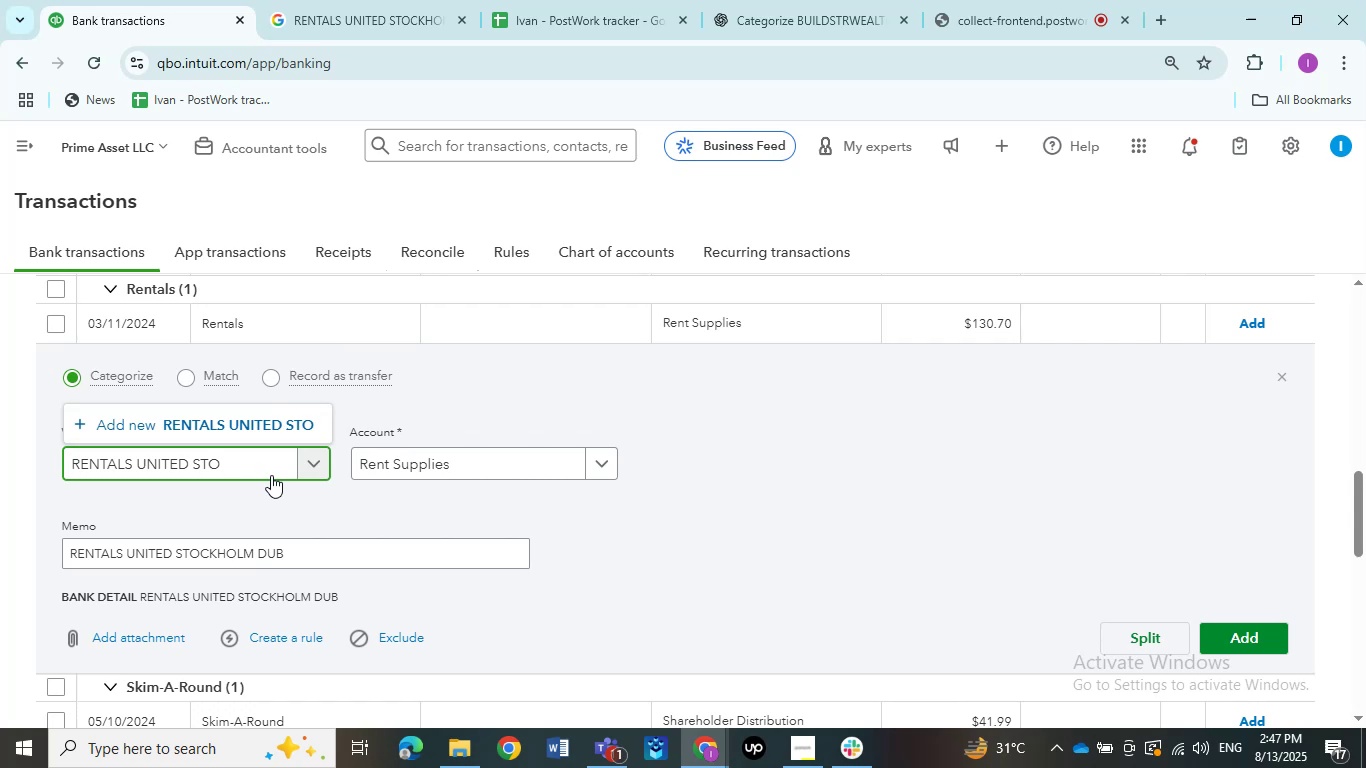 
key(Backspace)
 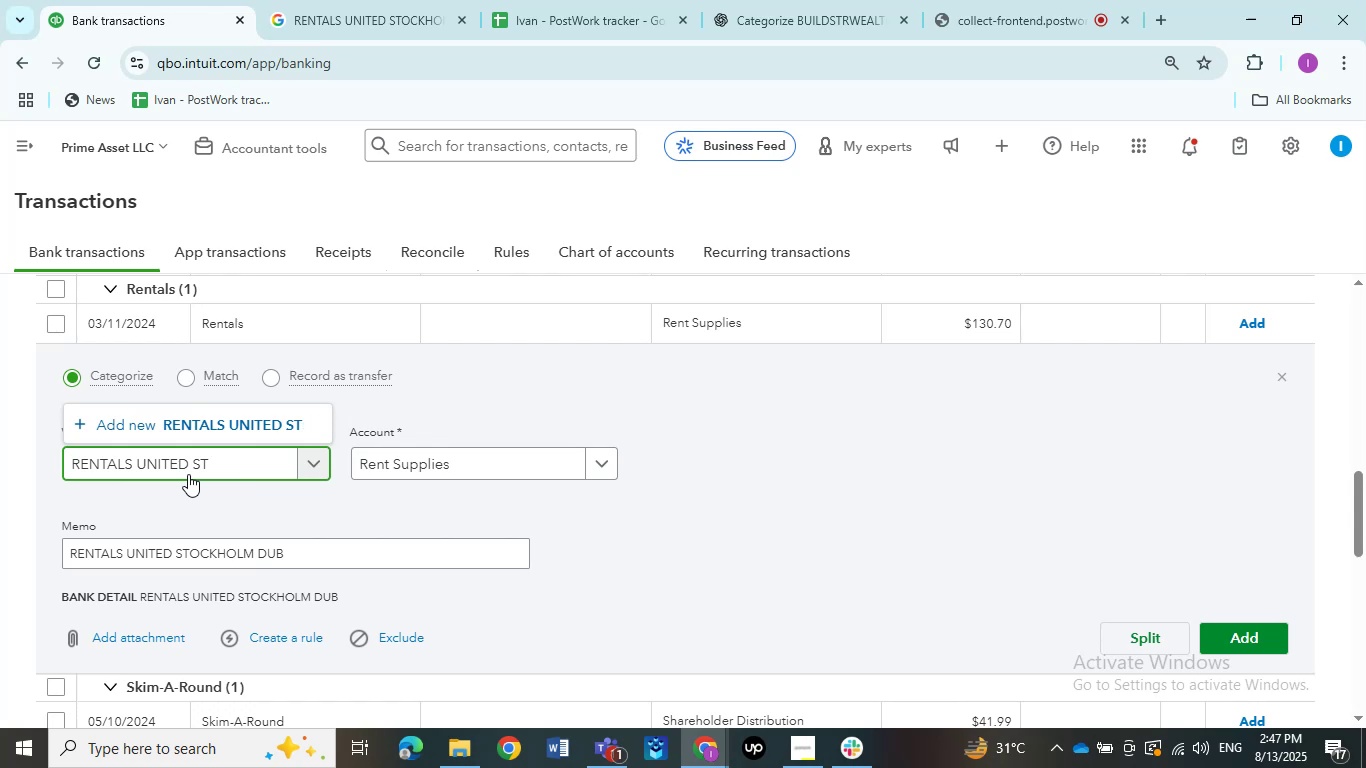 
key(Backspace)
 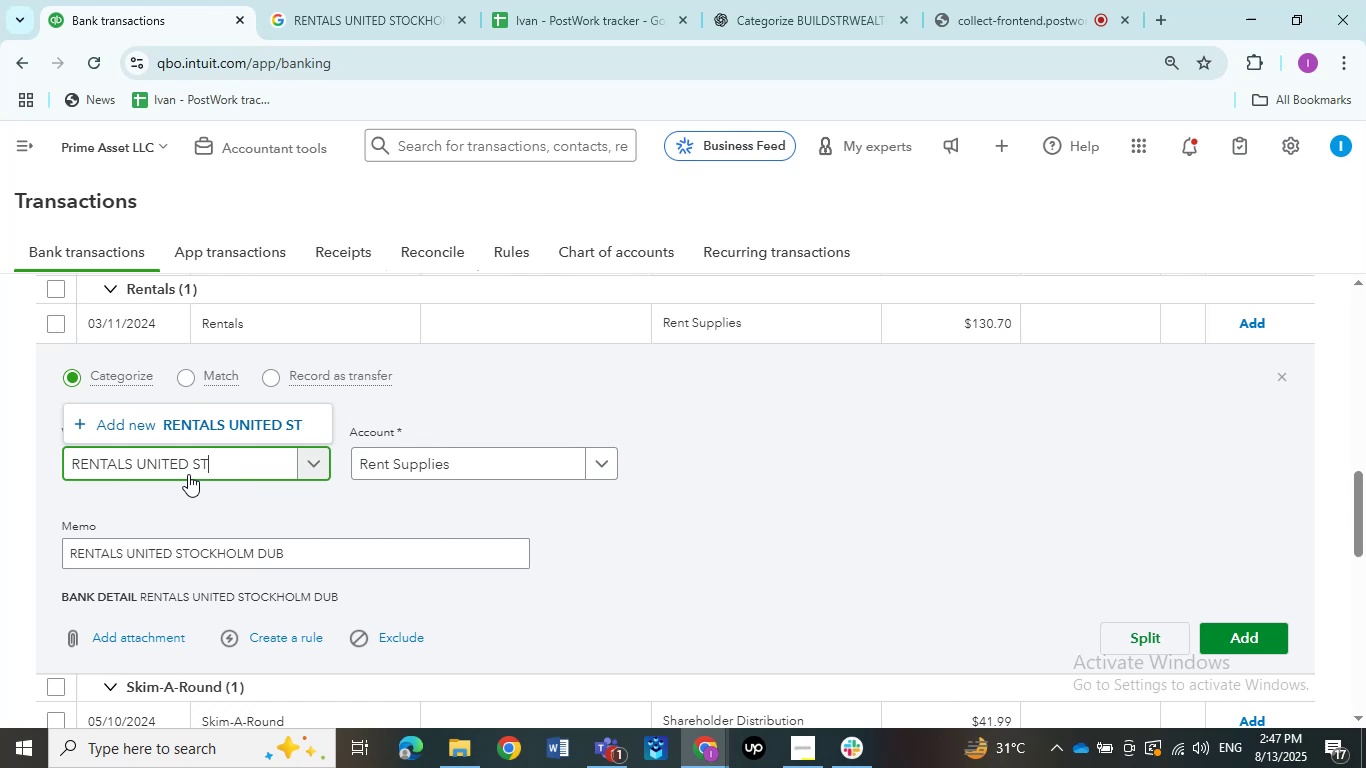 
key(Backspace)
 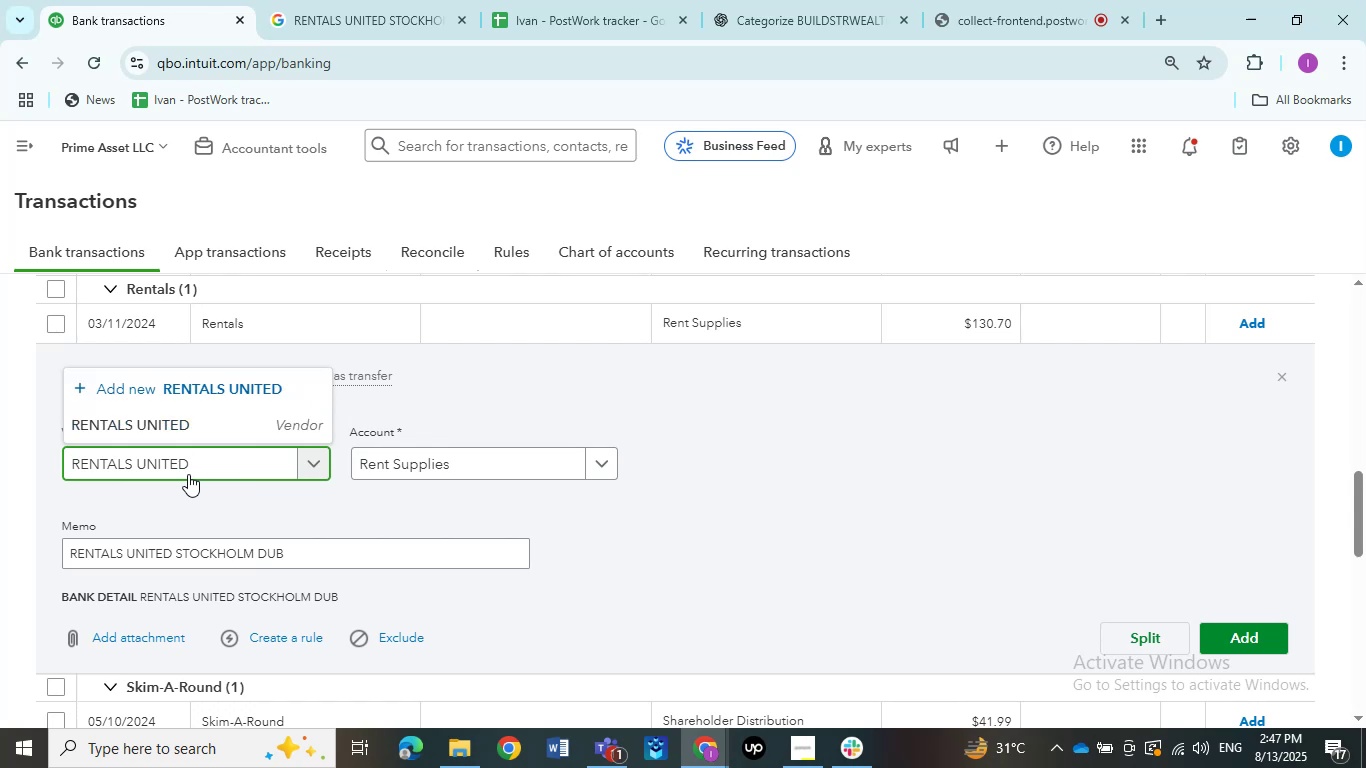 
hold_key(key=NumpadEnter, duration=0.44)
 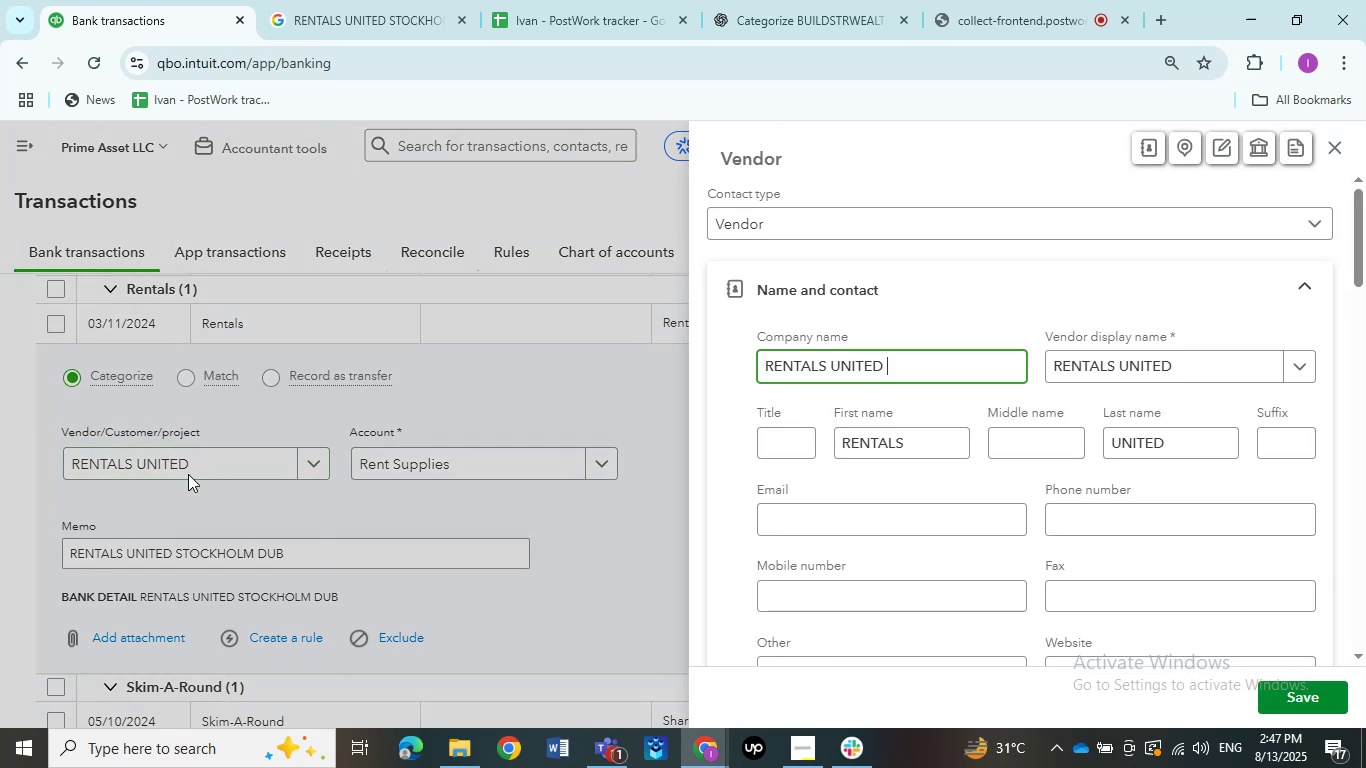 
wait(10.77)
 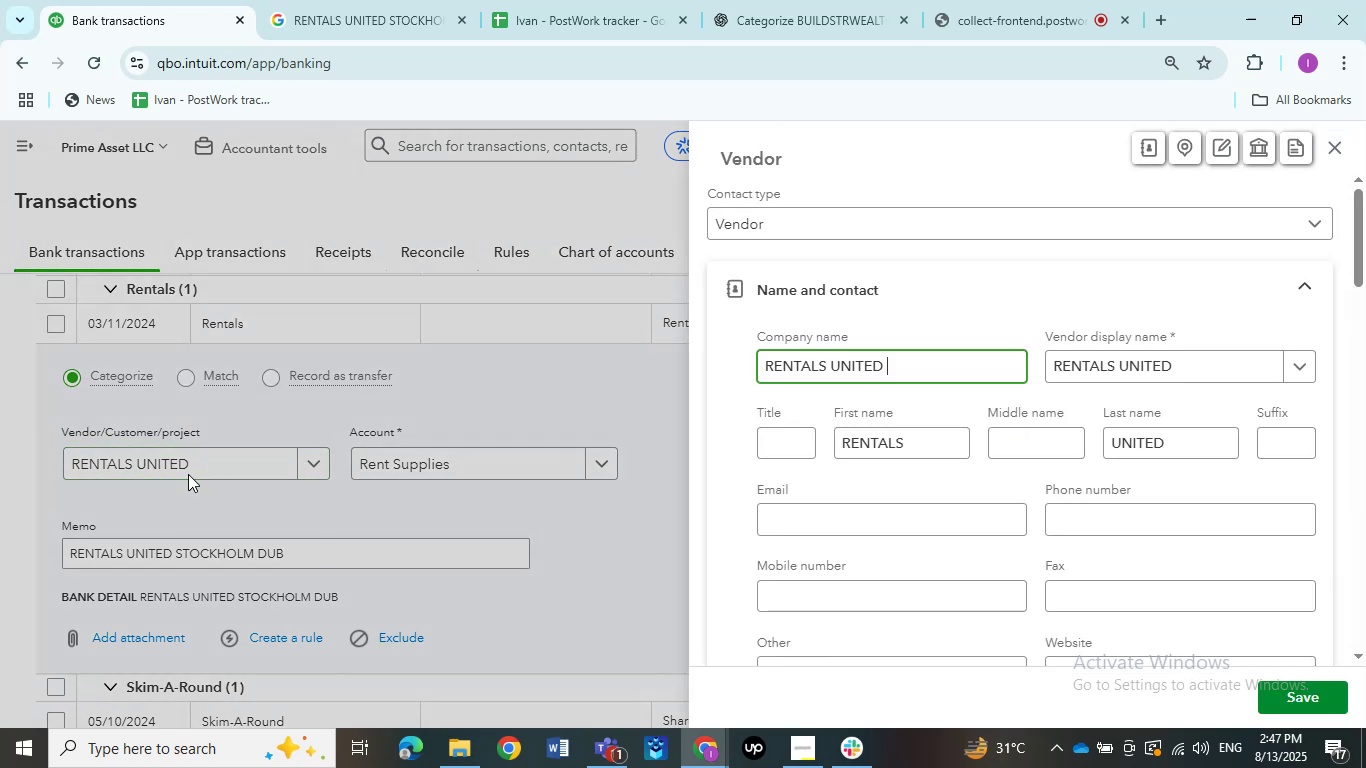 
left_click([1289, 689])
 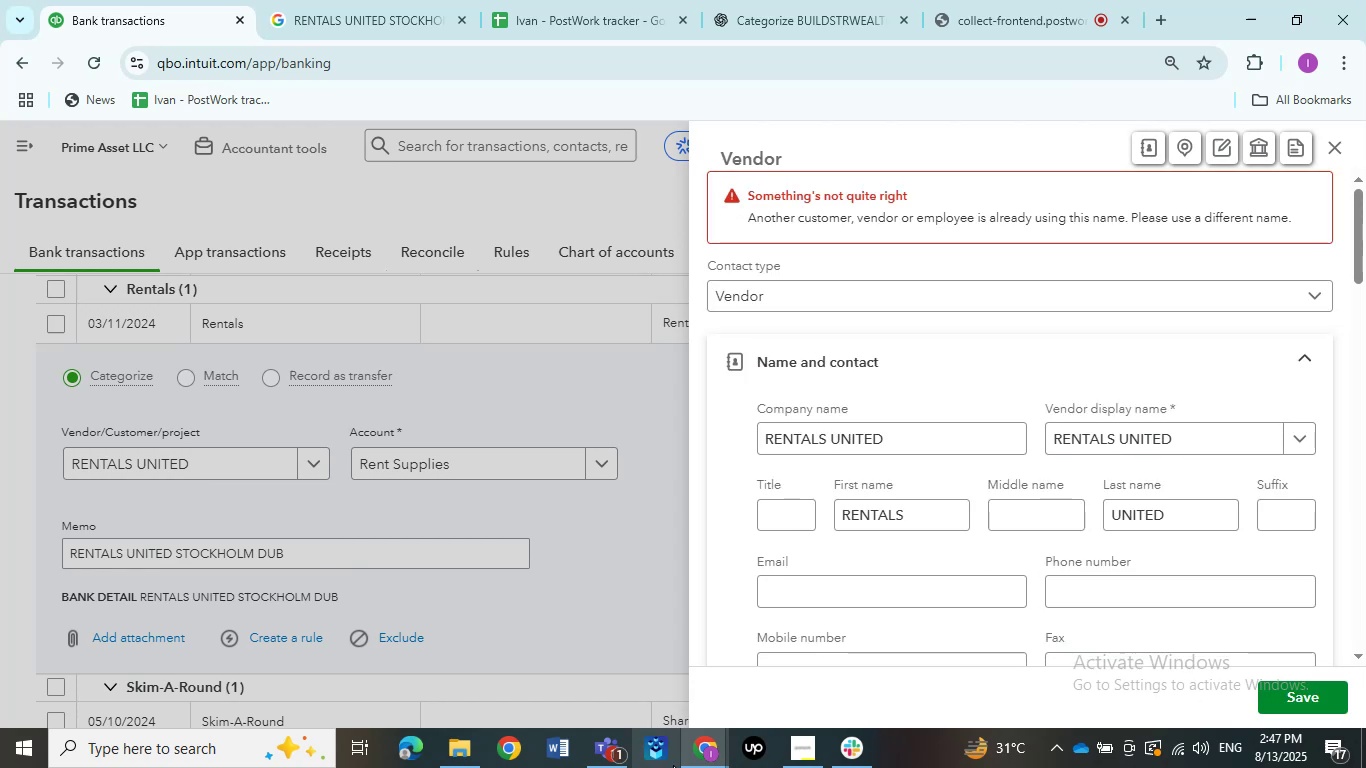 
left_click([607, 754])
 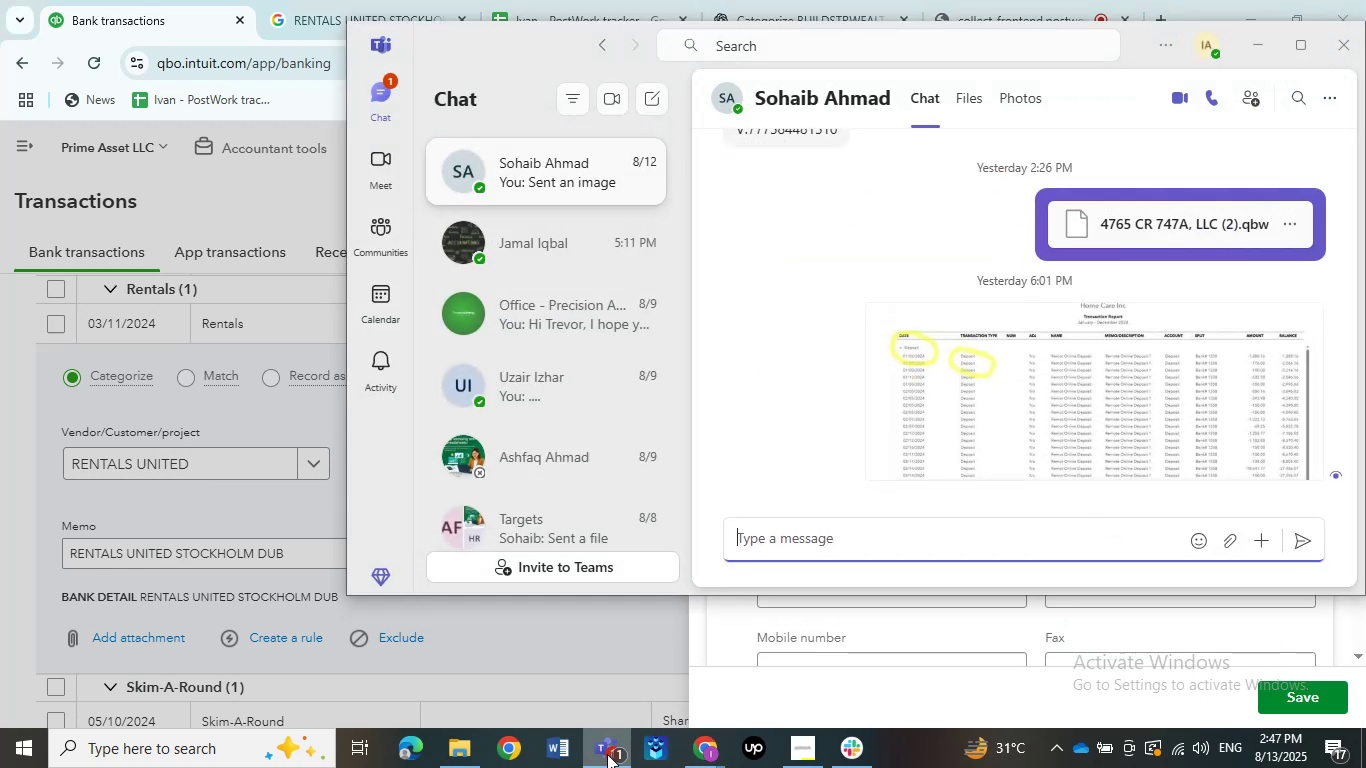 
double_click([607, 754])
 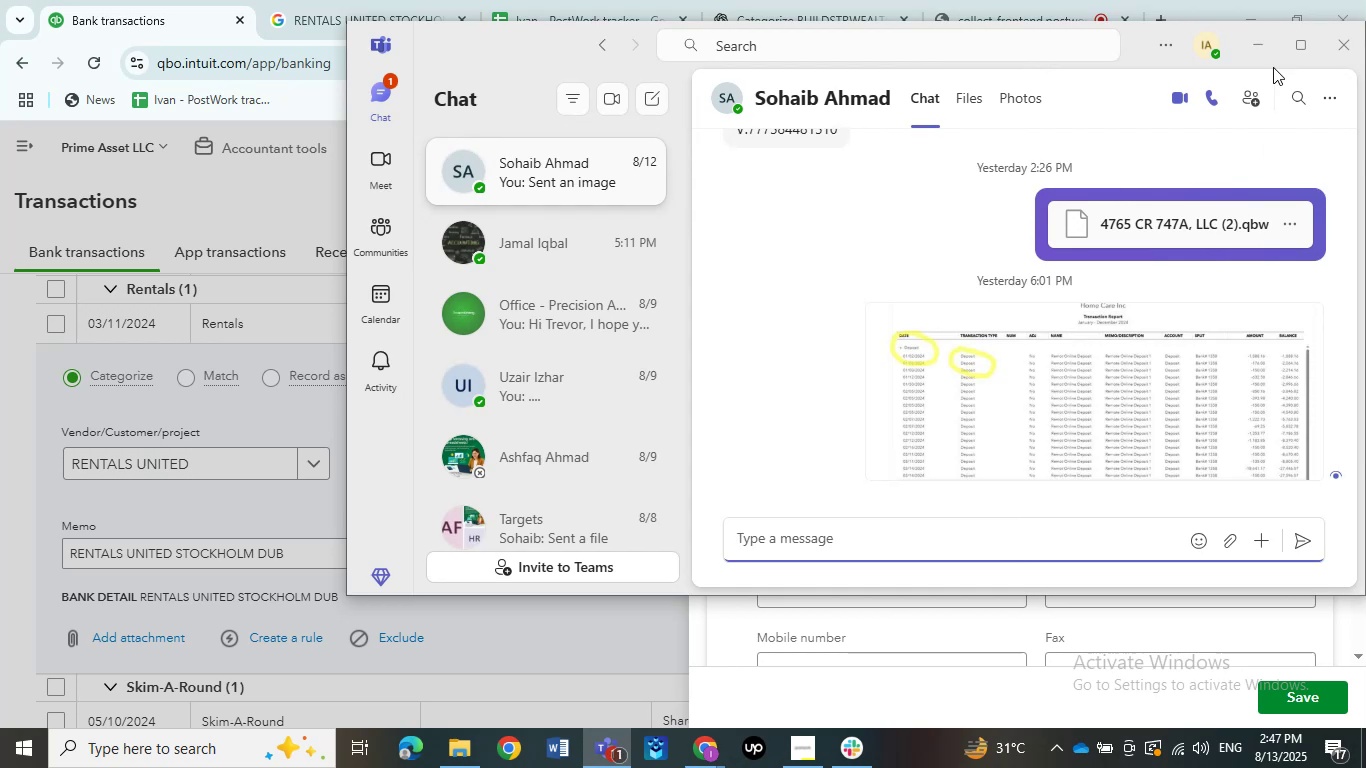 
left_click([1264, 30])
 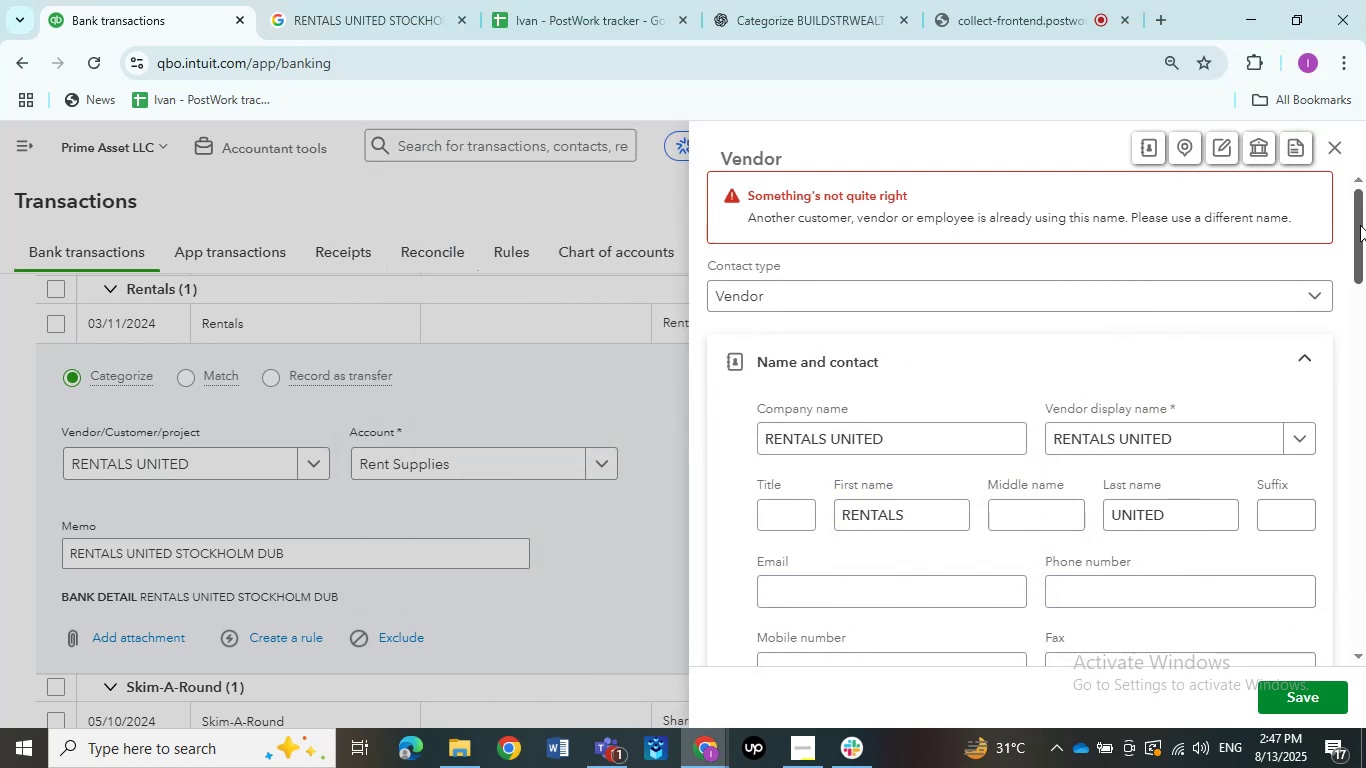 
left_click([1336, 140])
 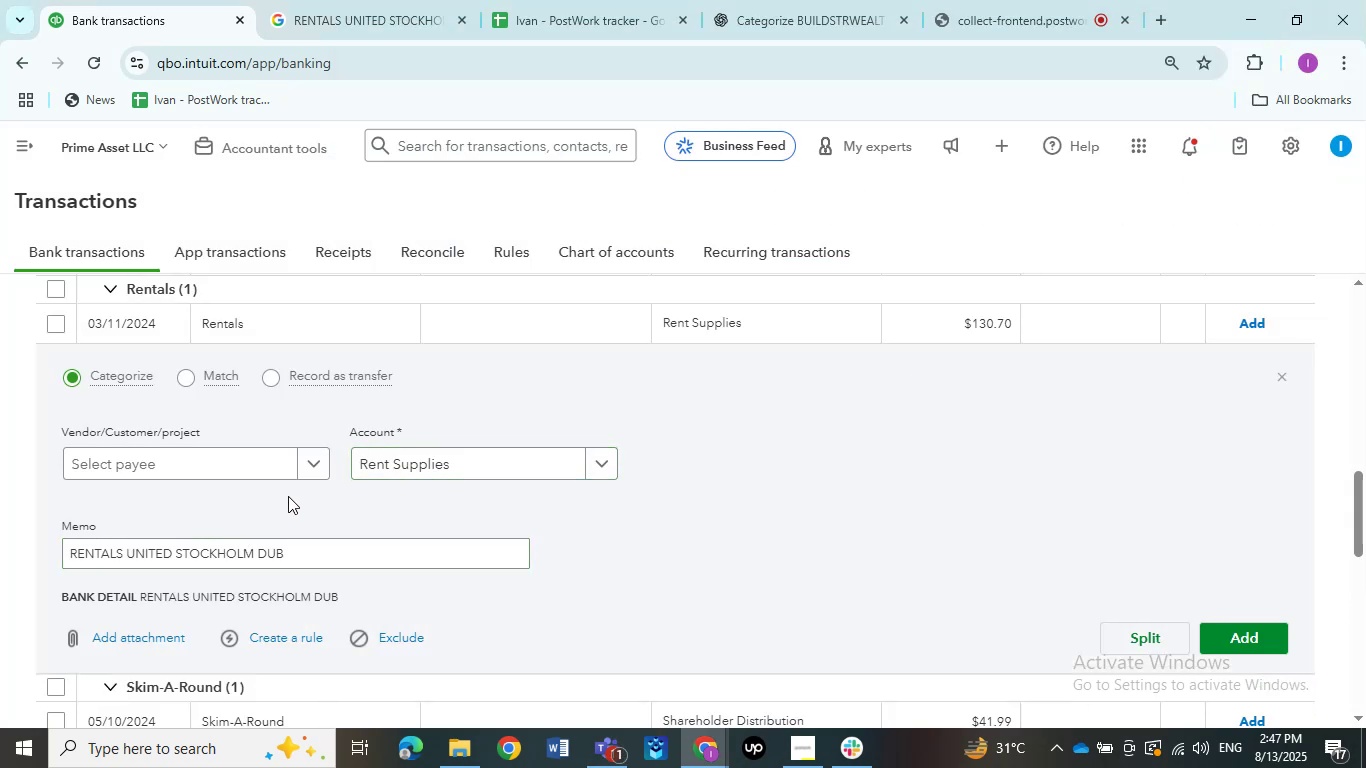 
left_click([222, 462])
 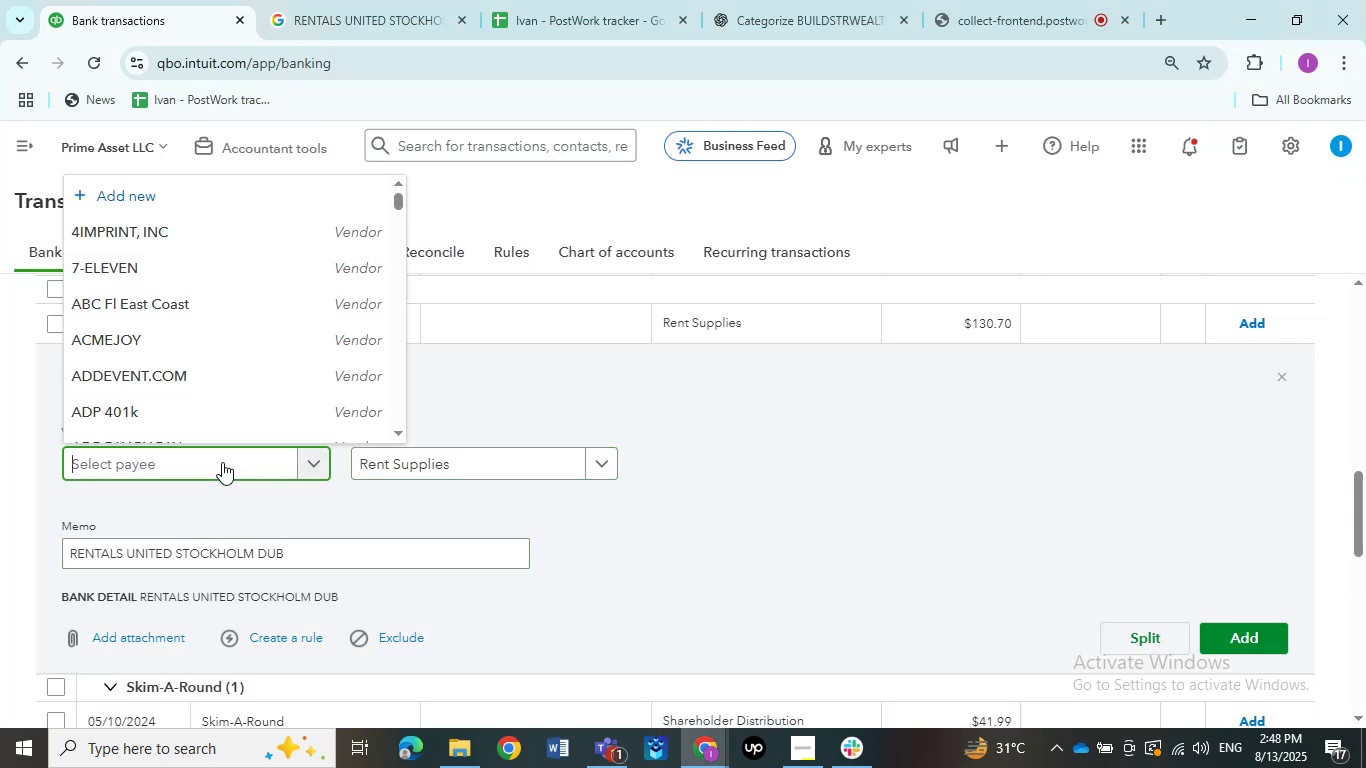 
type(Ren)
 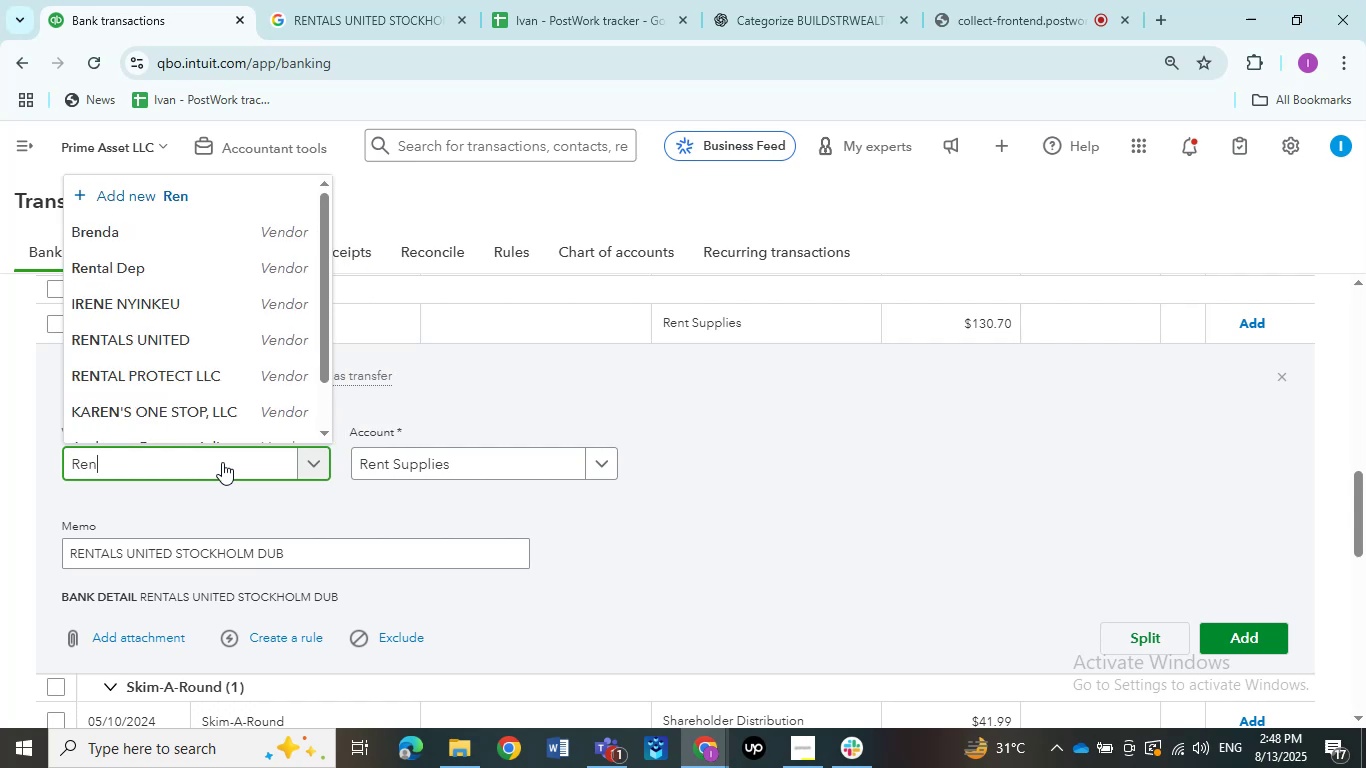 
left_click([187, 339])
 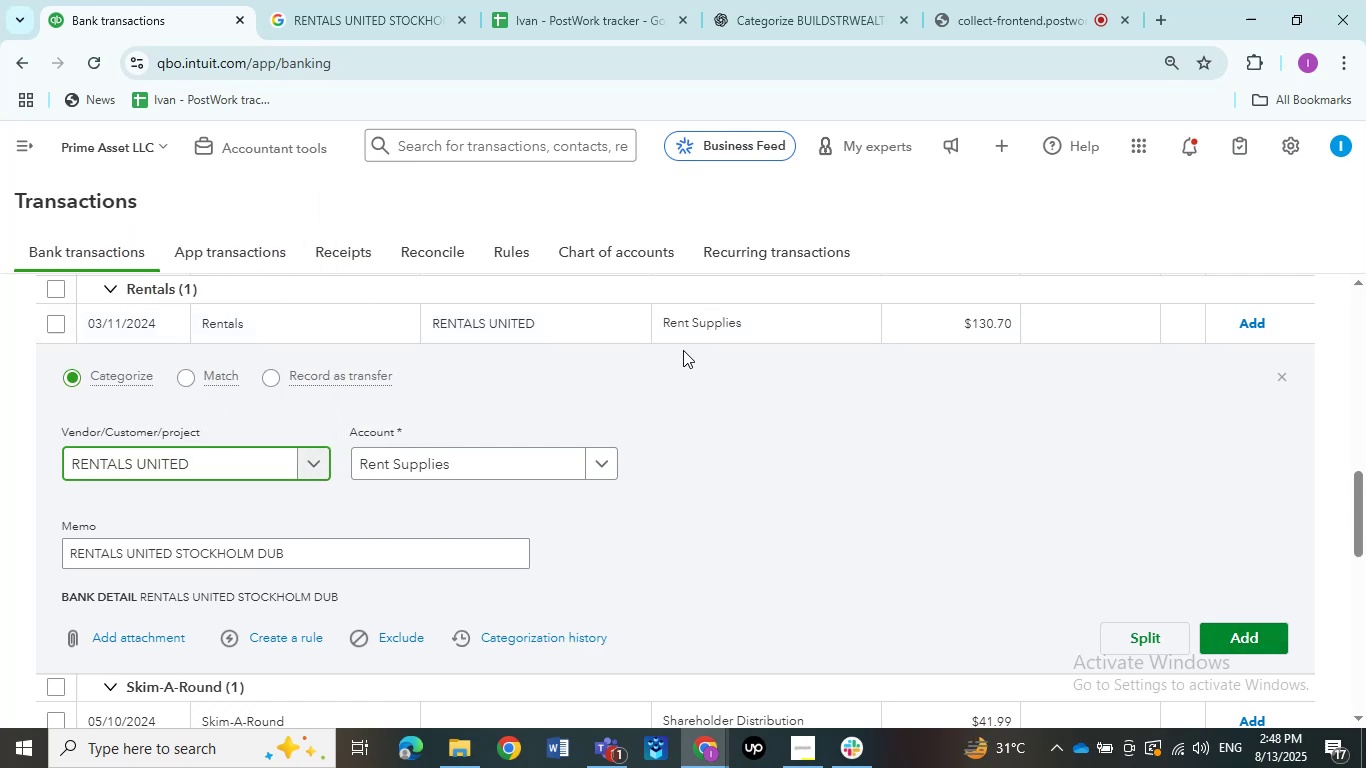 
wait(6.03)
 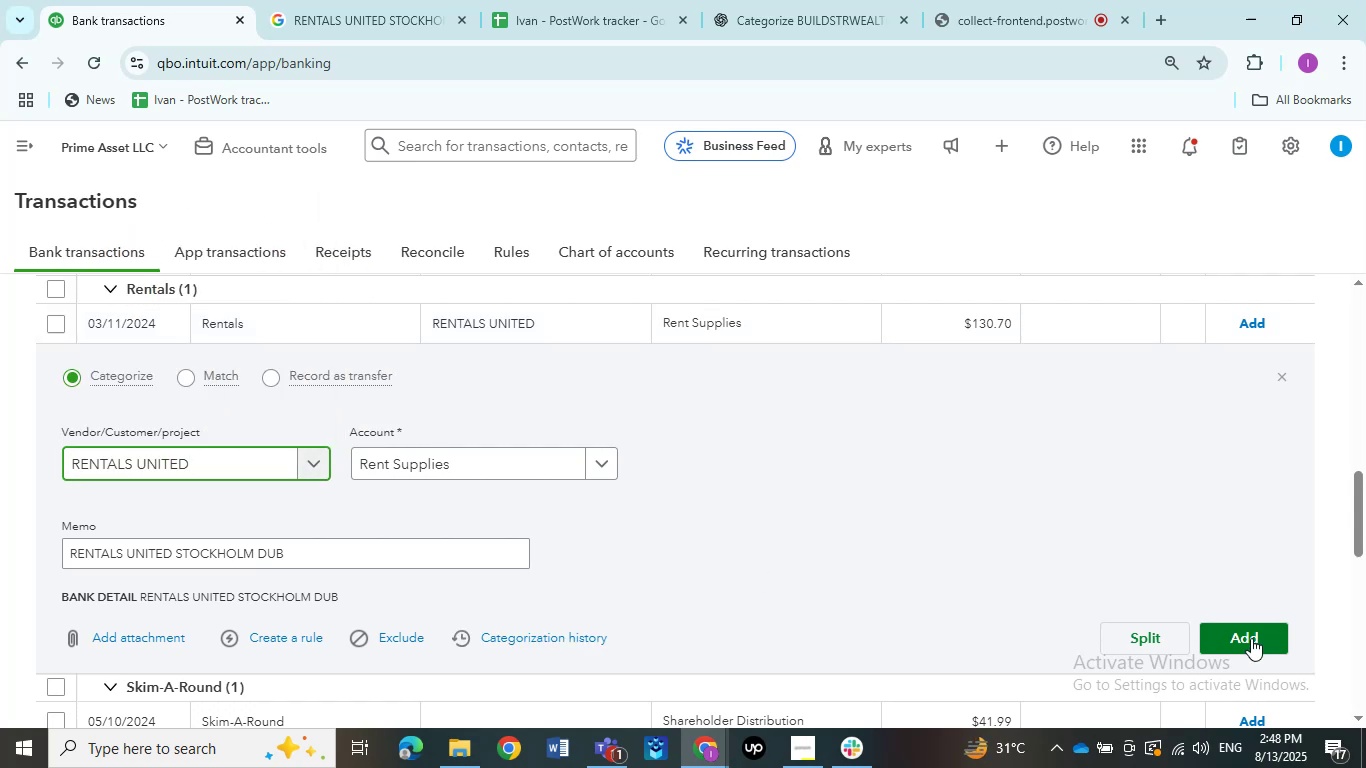 
left_click([1235, 640])
 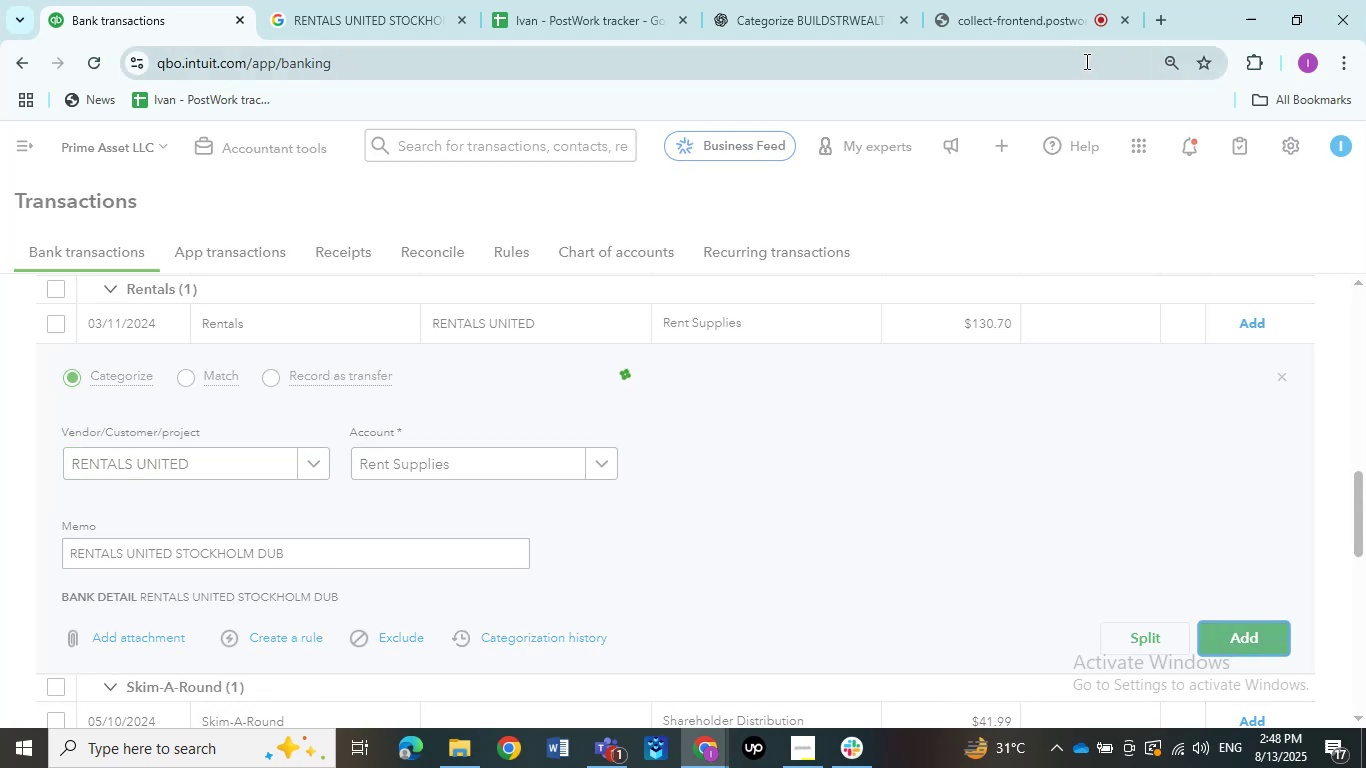 
left_click([1021, 26])
 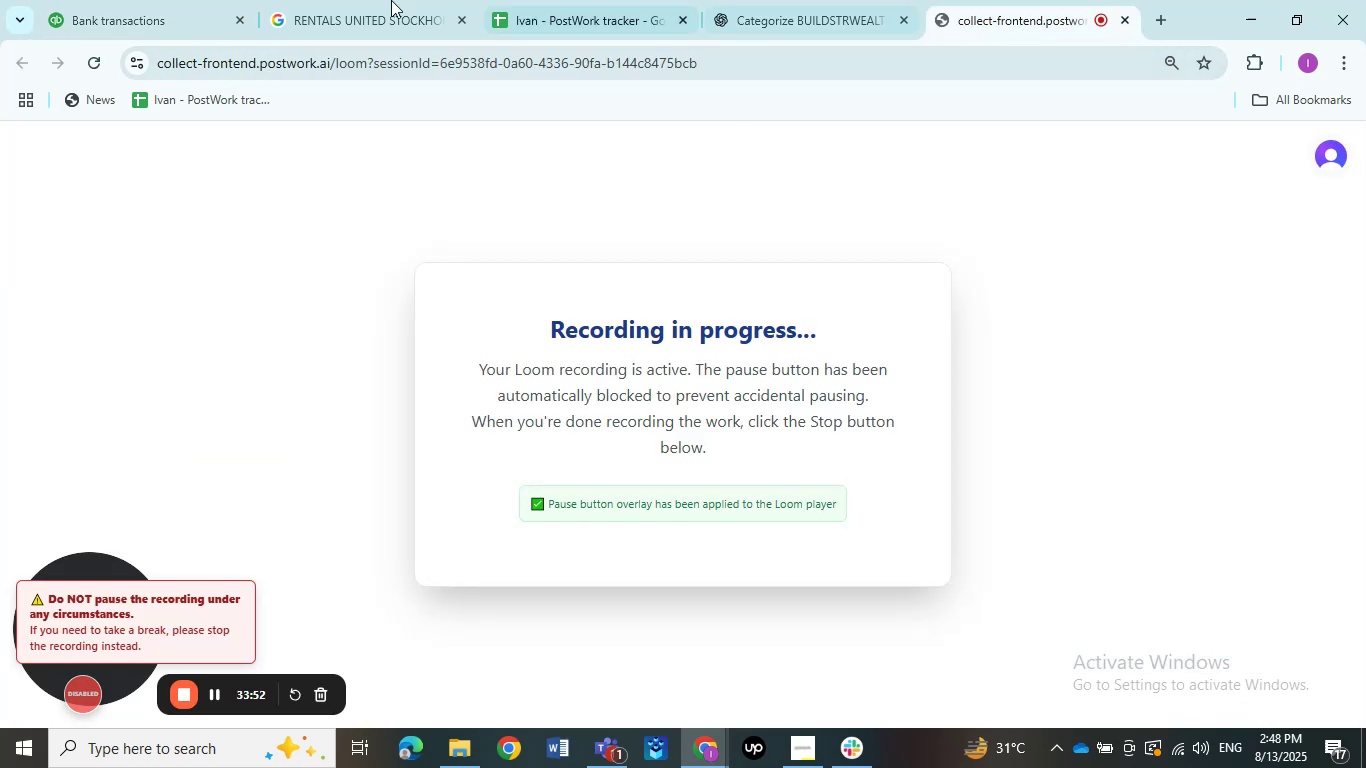 
left_click([140, 19])
 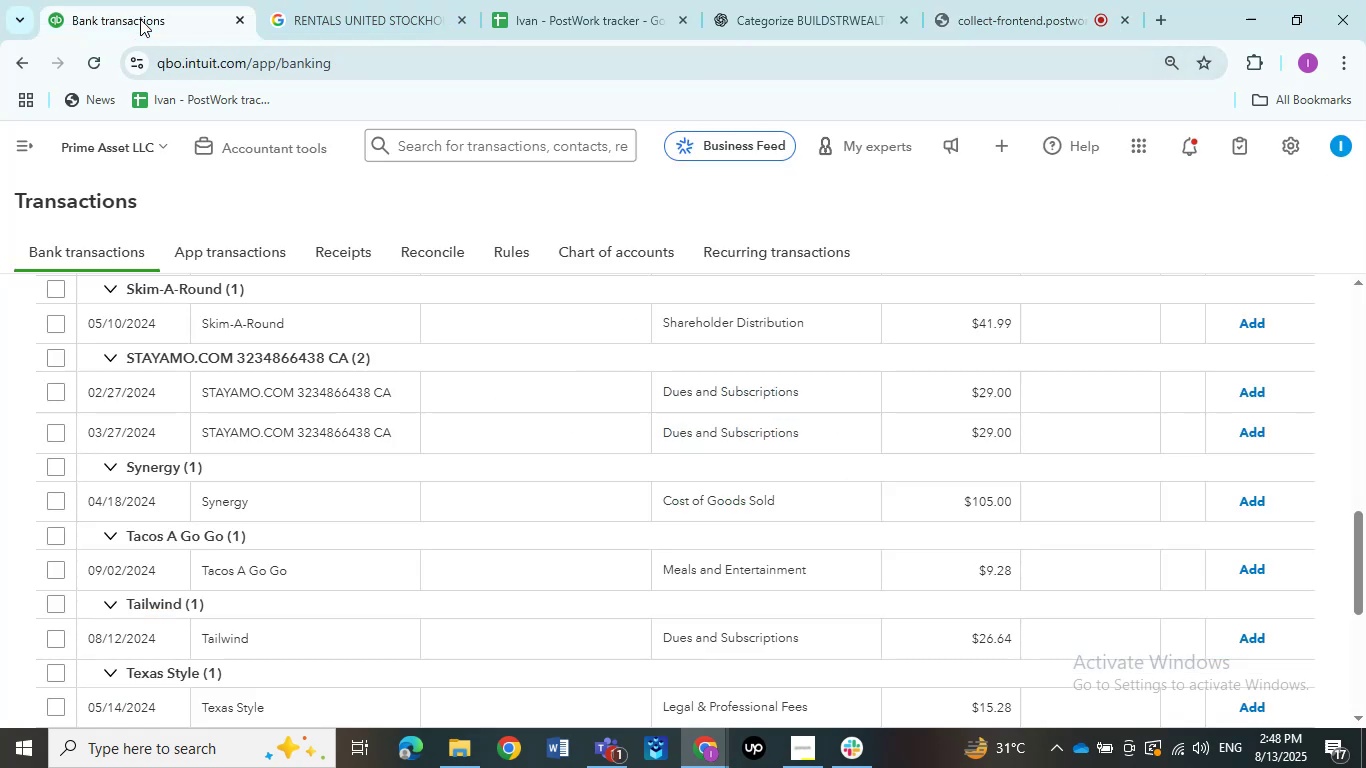 
scroll: coordinate [257, 393], scroll_direction: up, amount: 1.0
 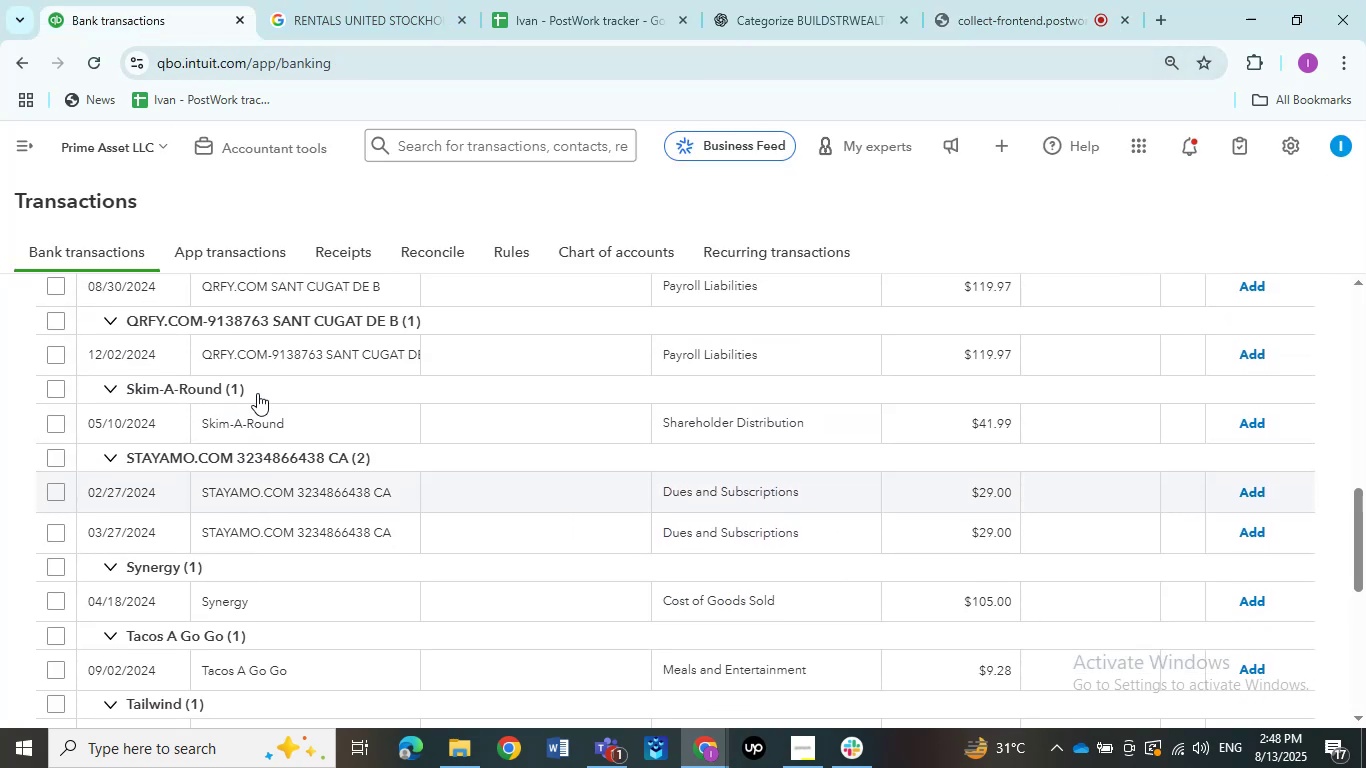 
scroll: coordinate [257, 393], scroll_direction: down, amount: 1.0
 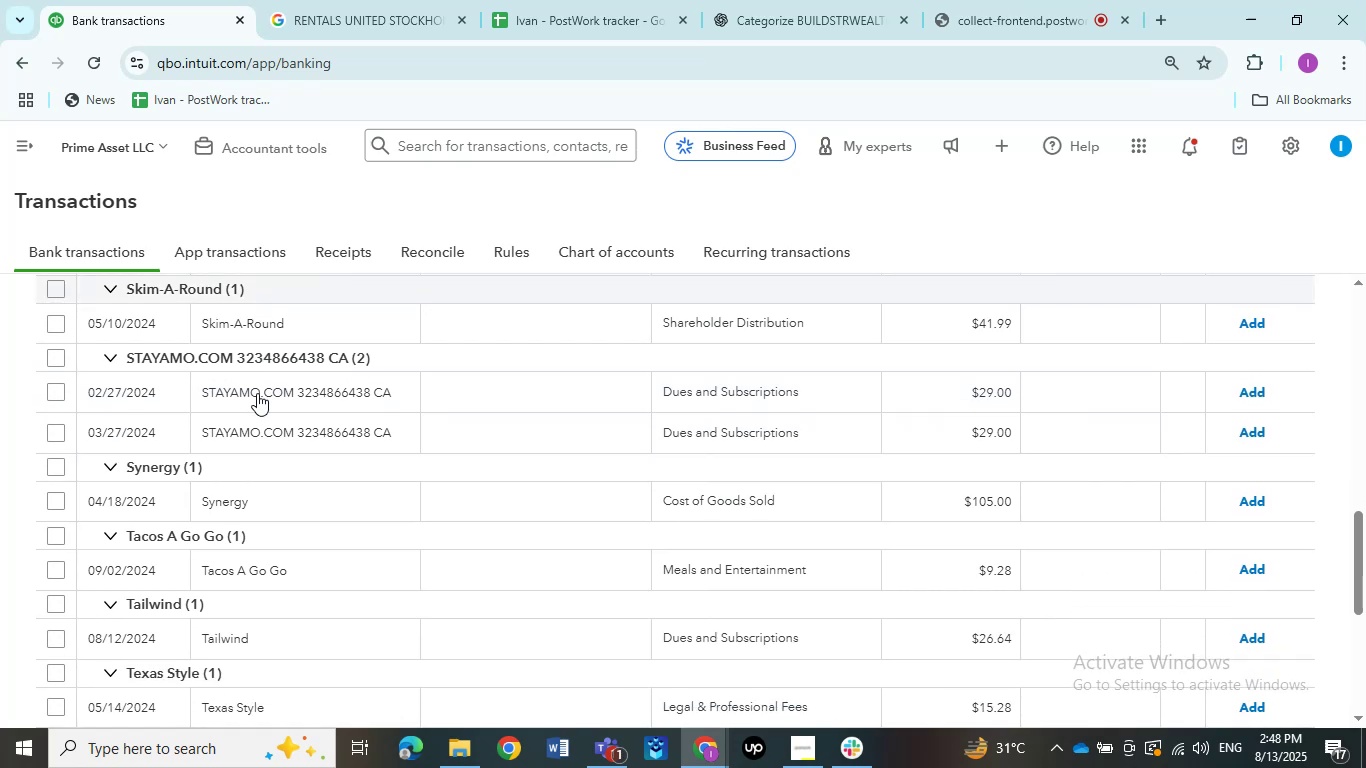 
scroll: coordinate [257, 393], scroll_direction: up, amount: 2.0
 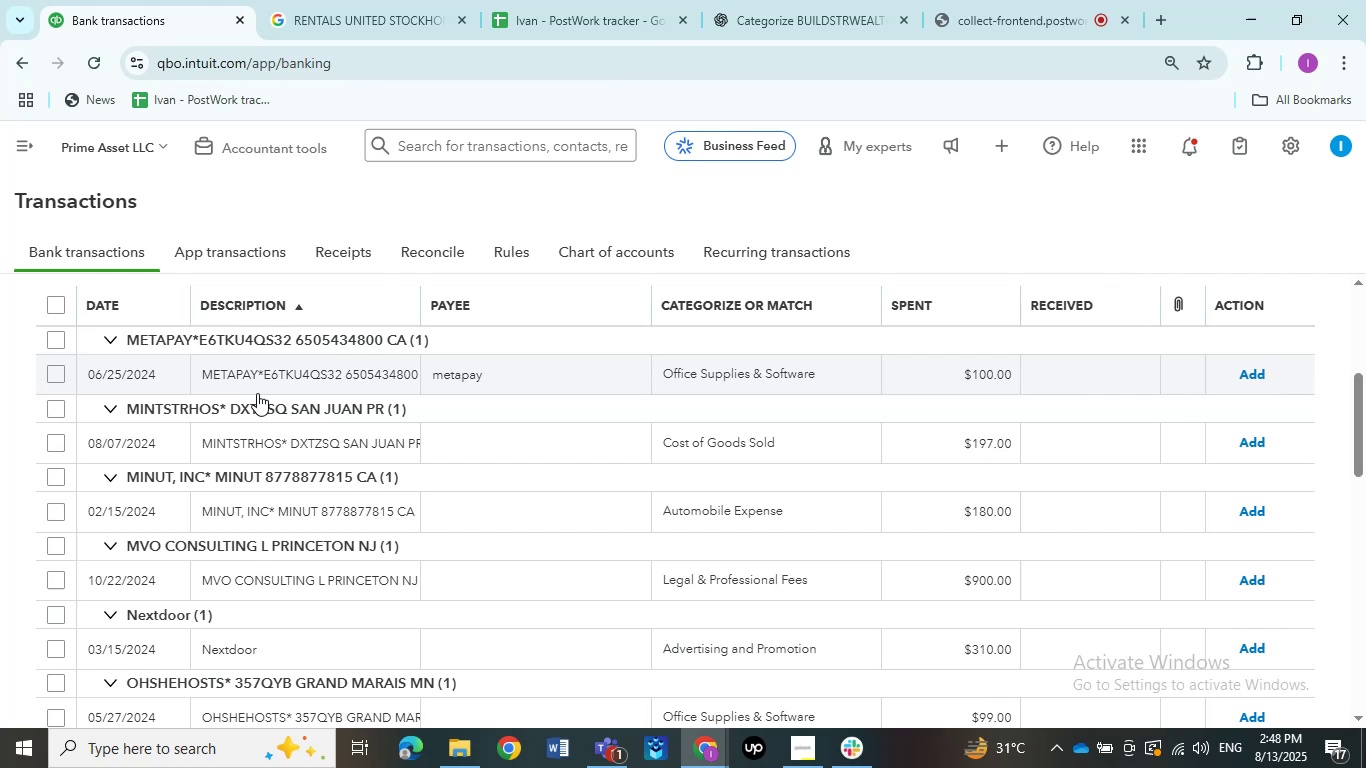 
wait(19.76)
 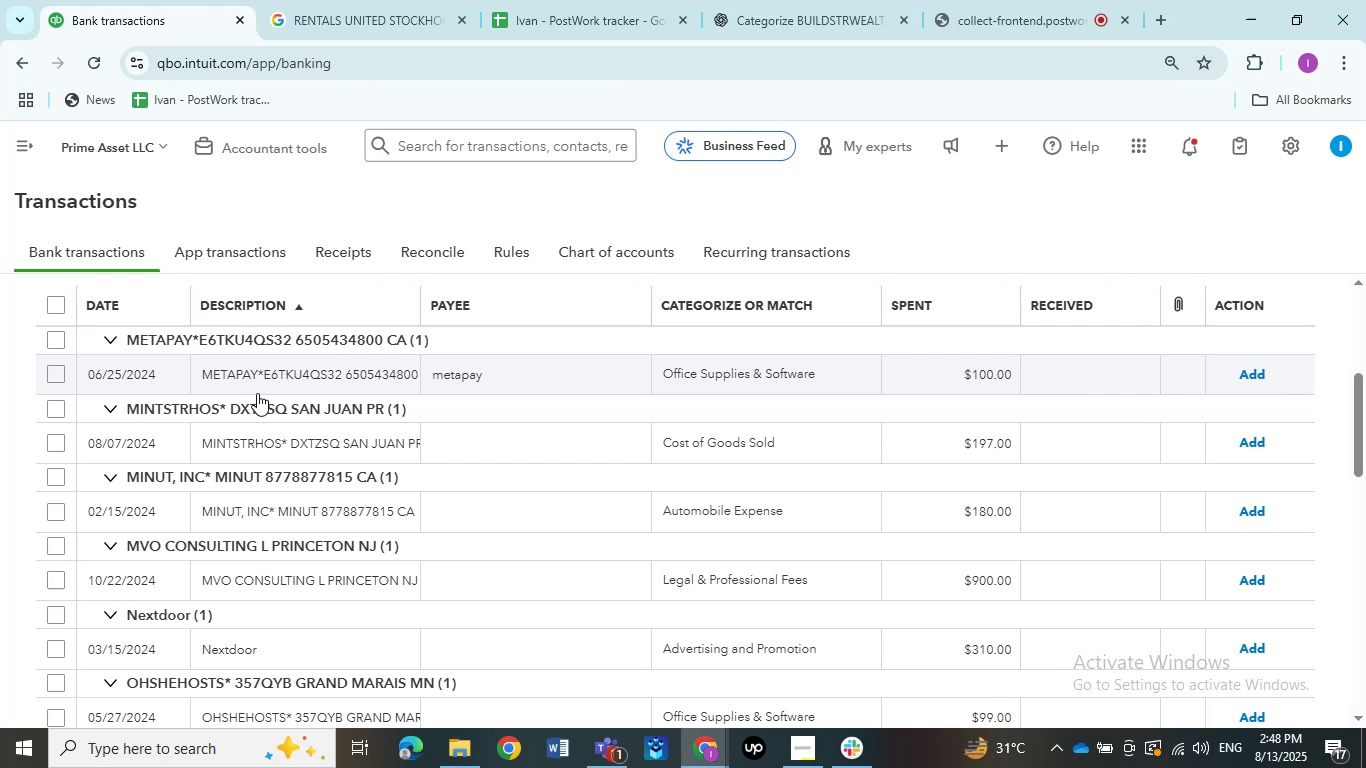 
left_click([280, 381])
 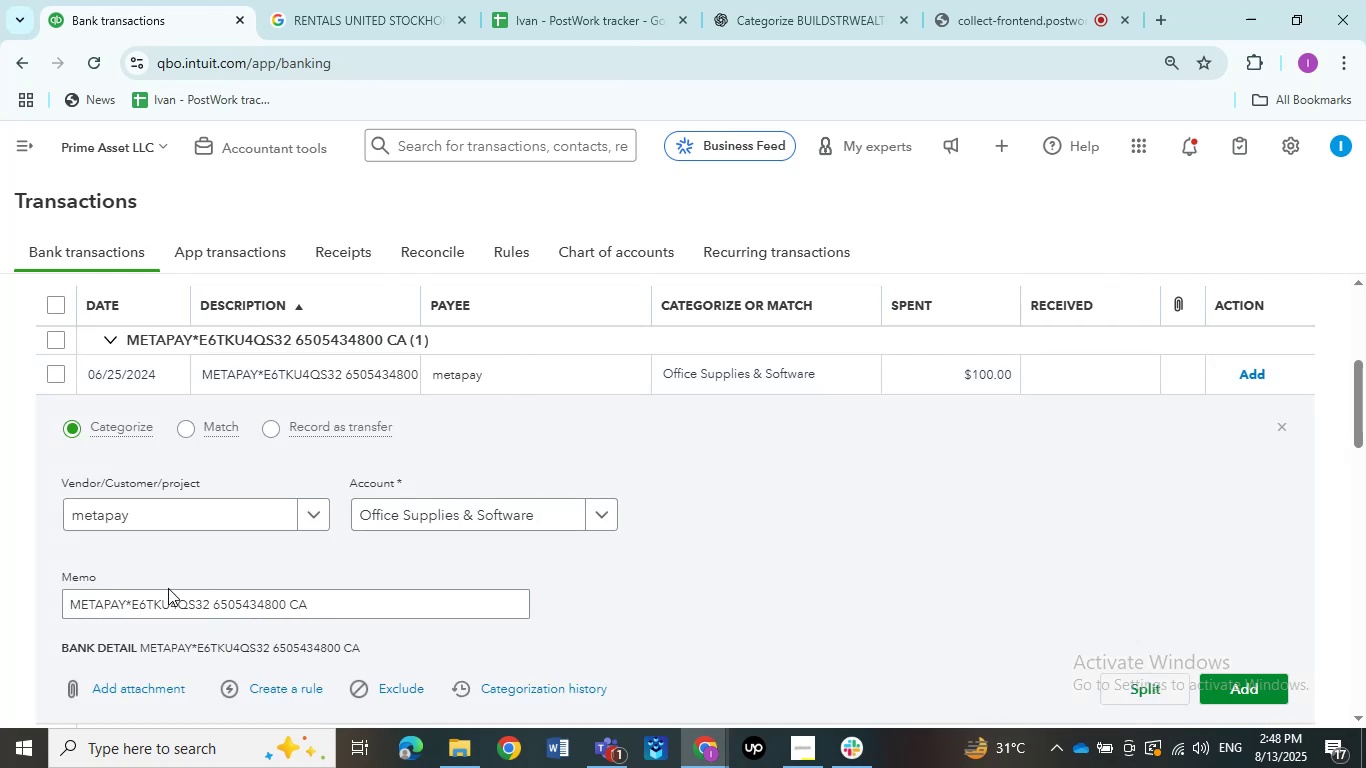 
wait(5.67)
 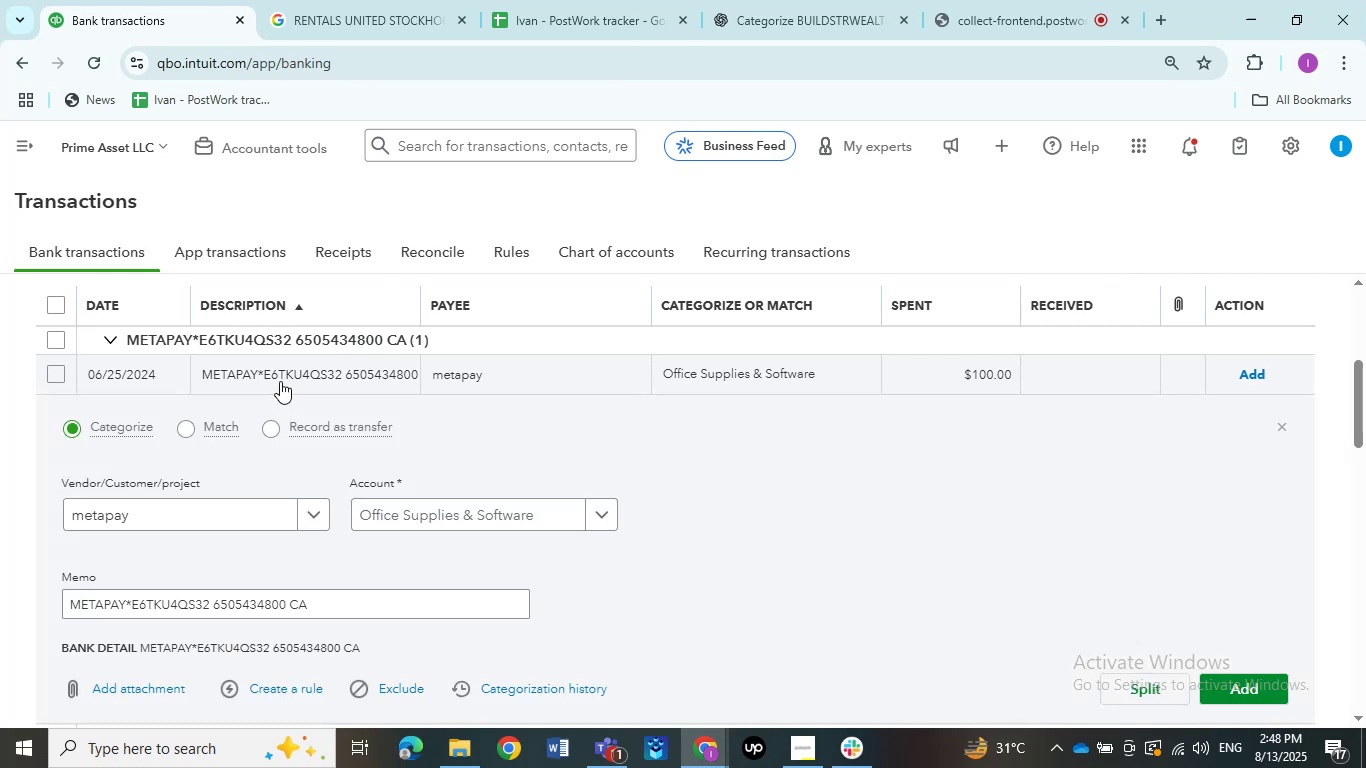 
left_click_drag(start_coordinate=[131, 608], to_coordinate=[71, 613])
 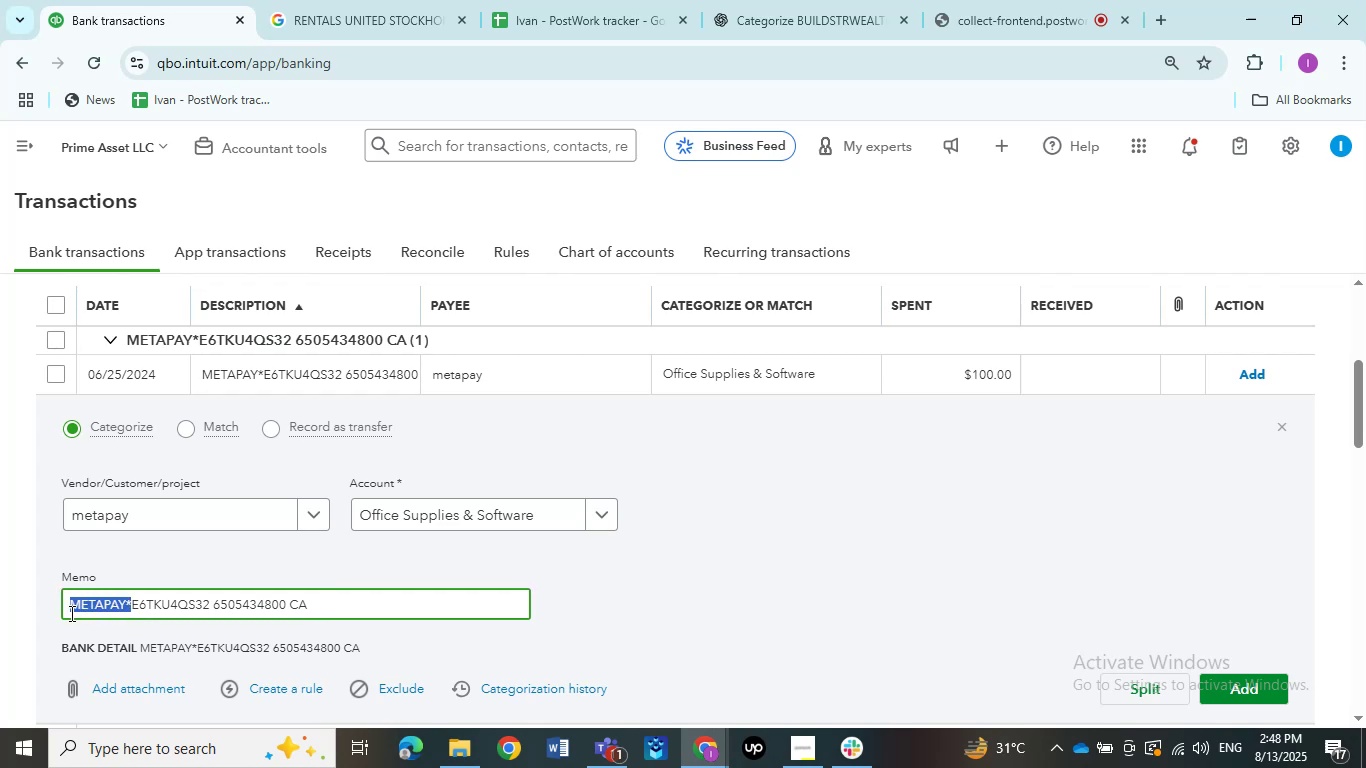 
key(Control+C)
 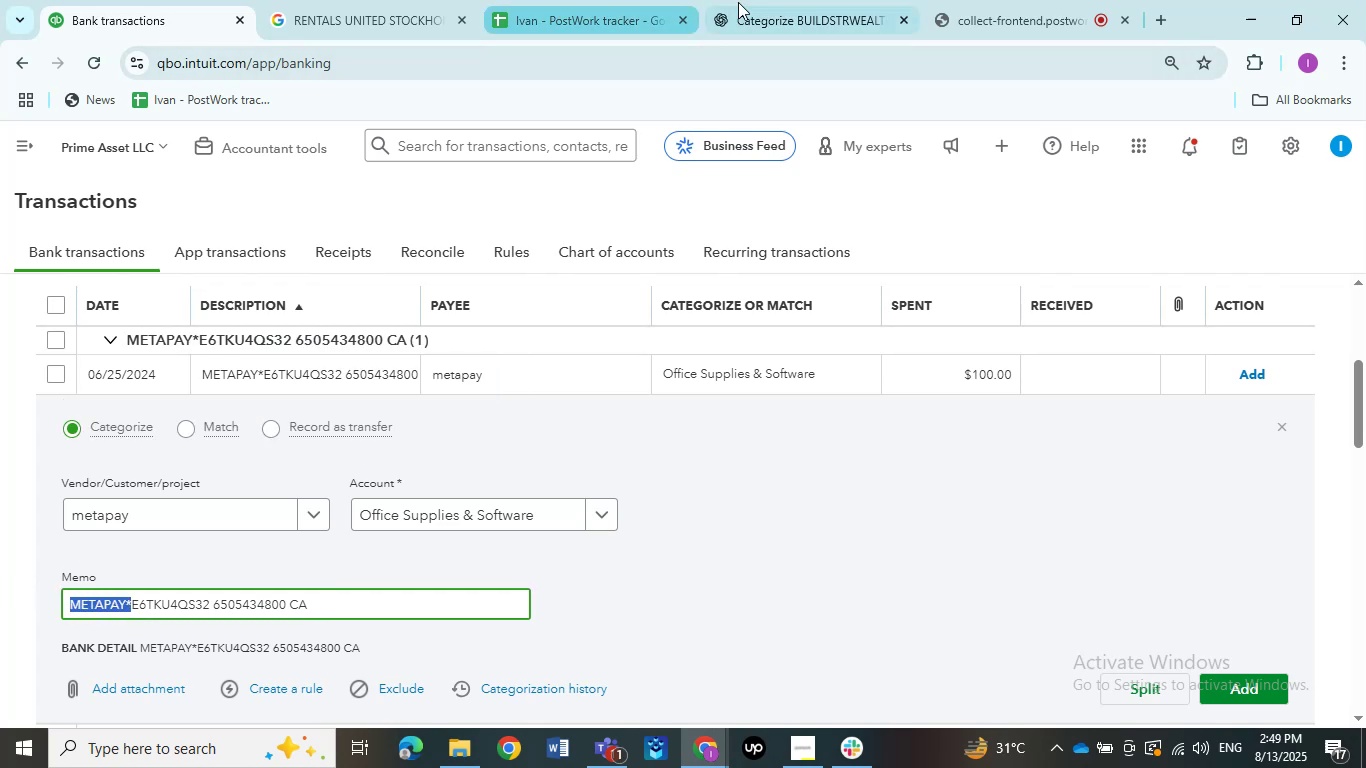 
left_click([364, 12])
 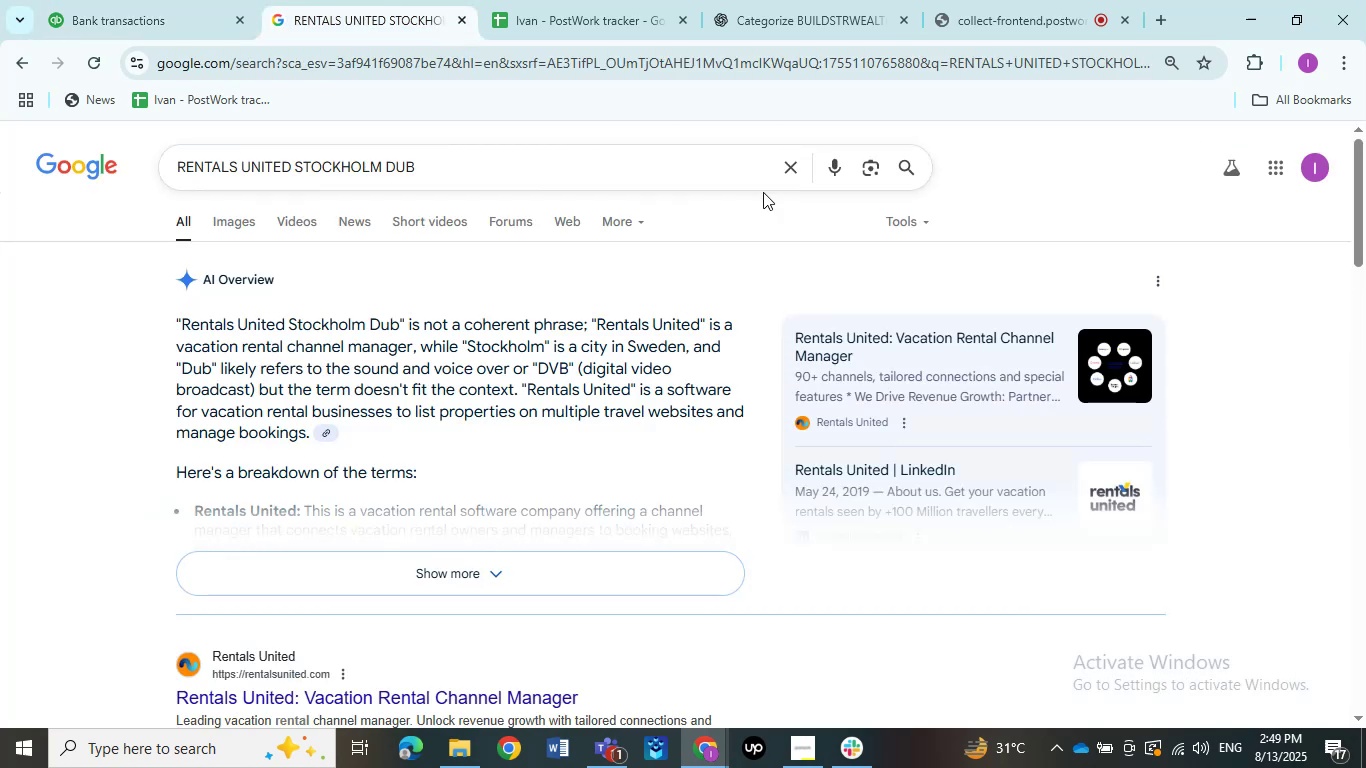 
left_click([786, 163])
 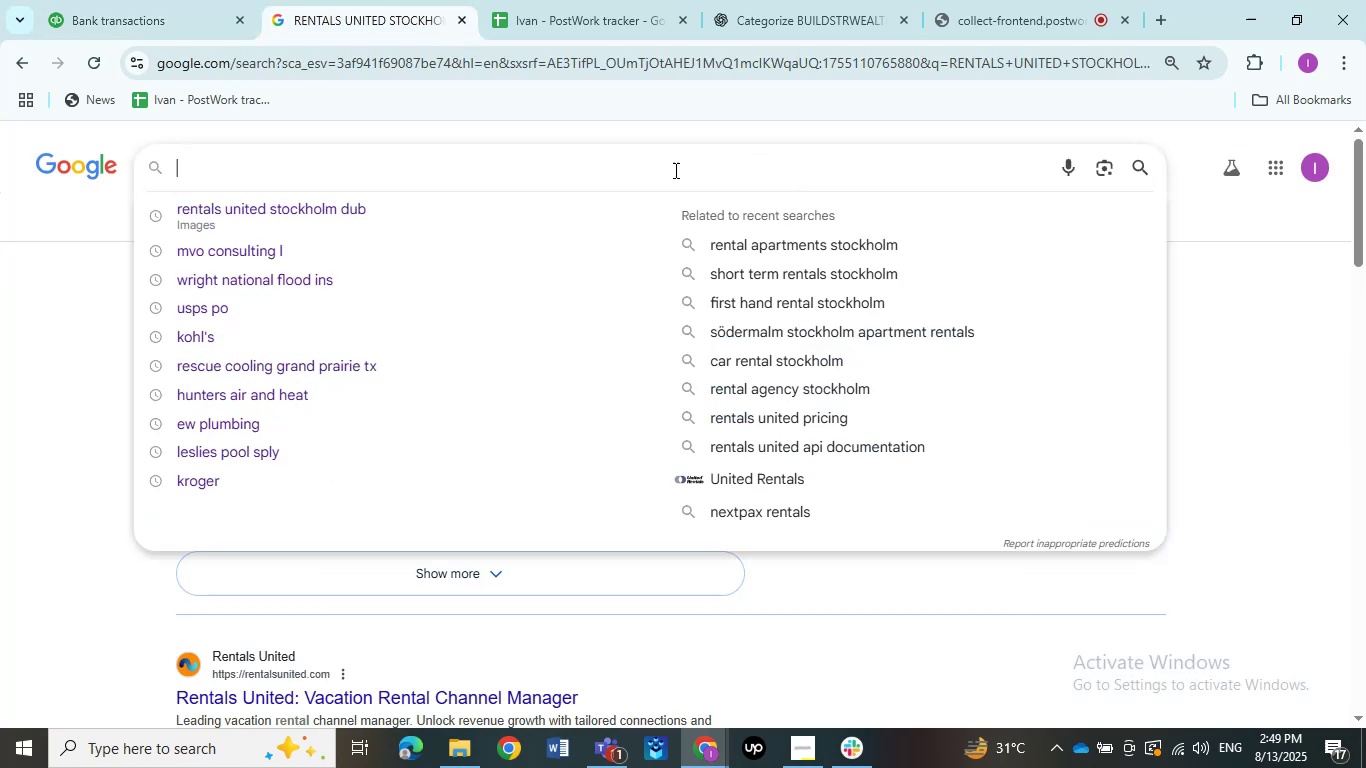 
left_click([674, 170])
 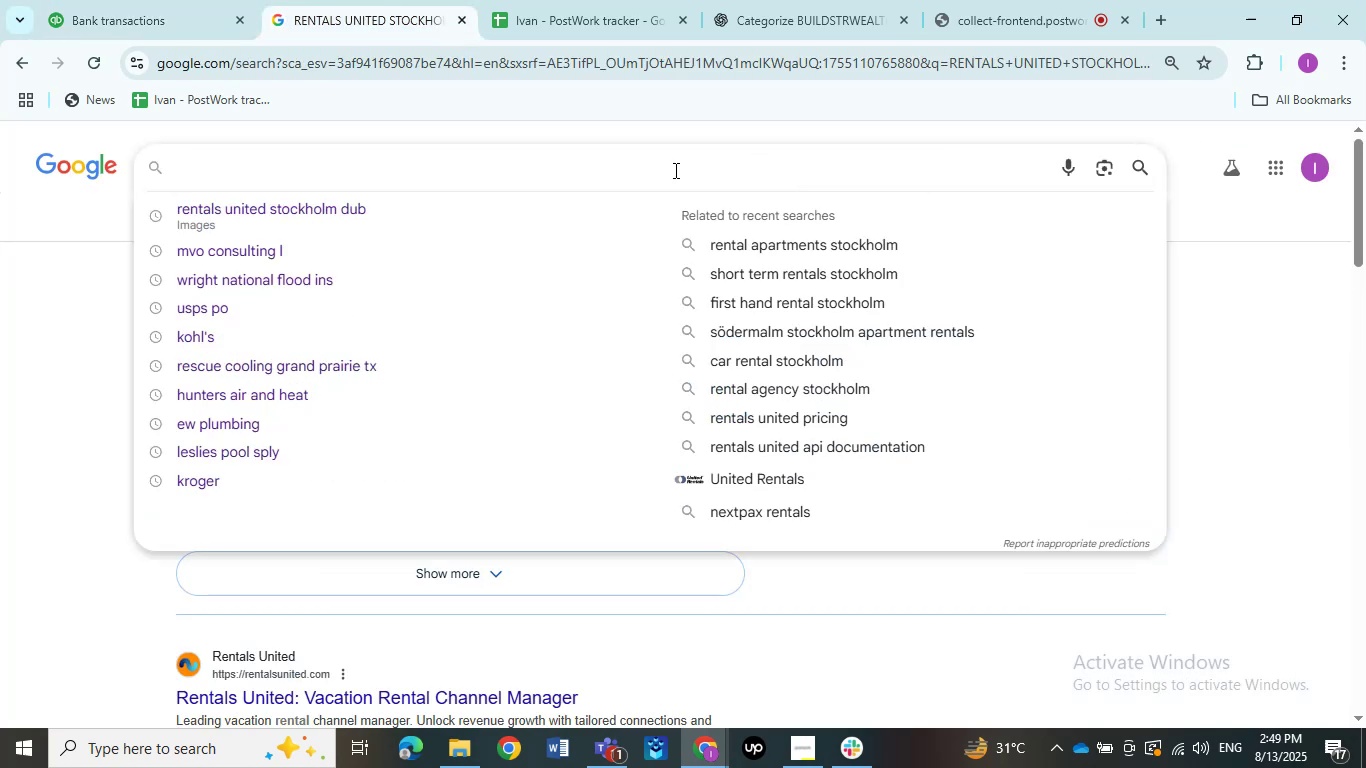 
key(Control+V)
 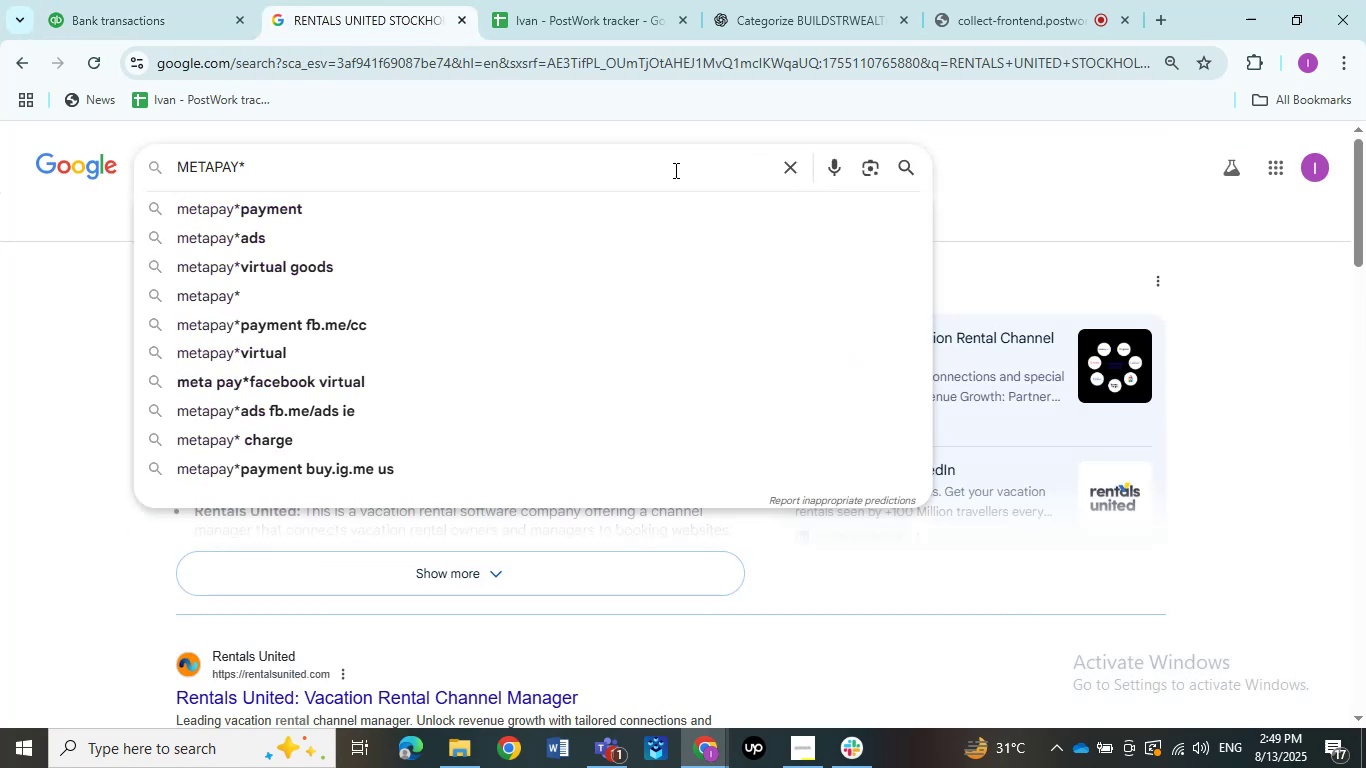 
key(NumpadEnter)
 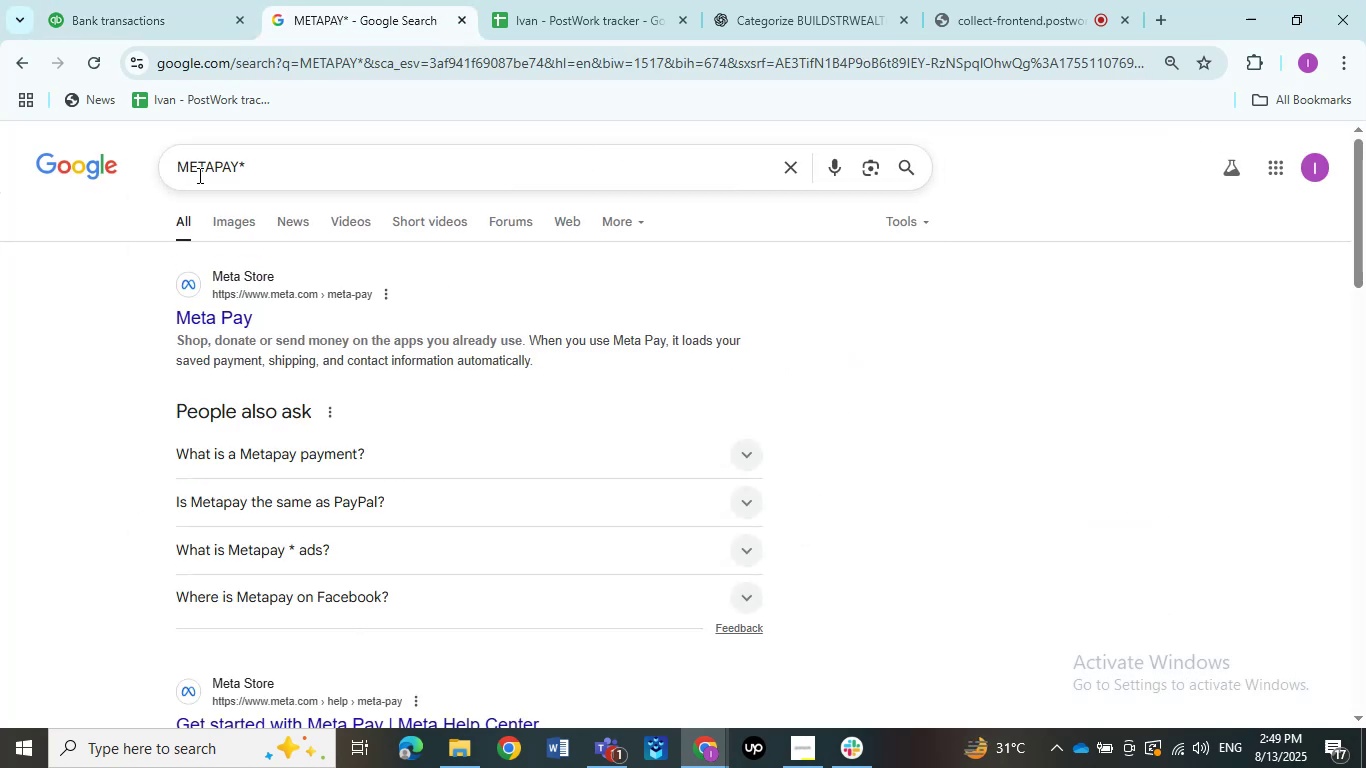 
left_click([84, 71])
 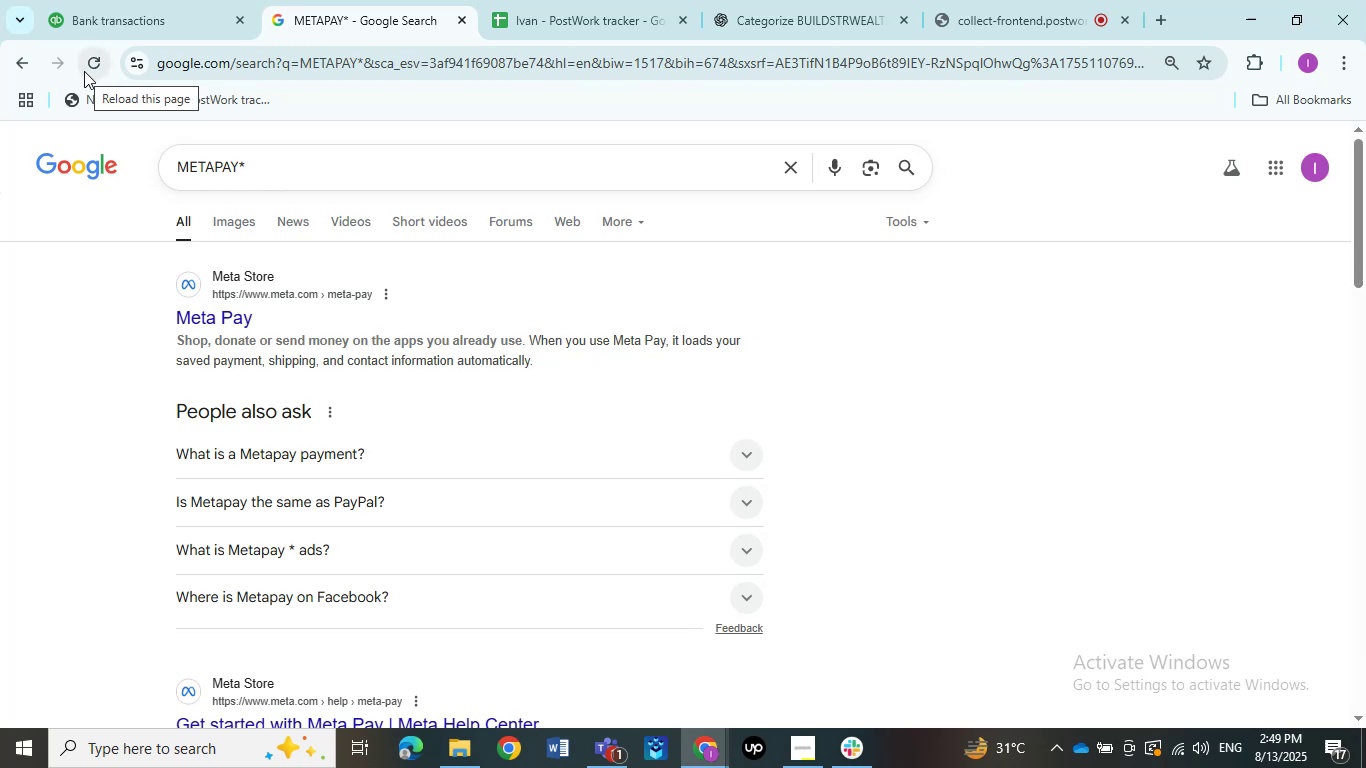 
wait(6.48)
 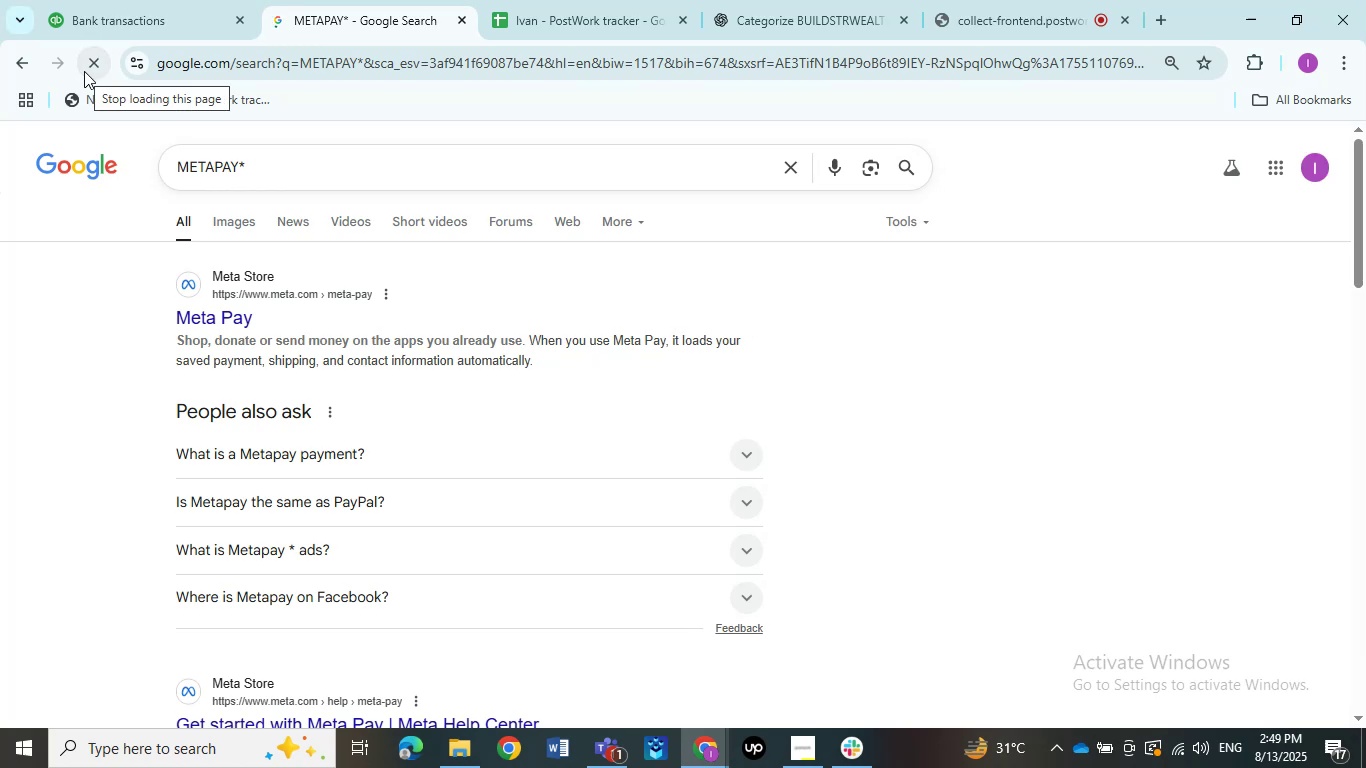 
left_click([186, 18])
 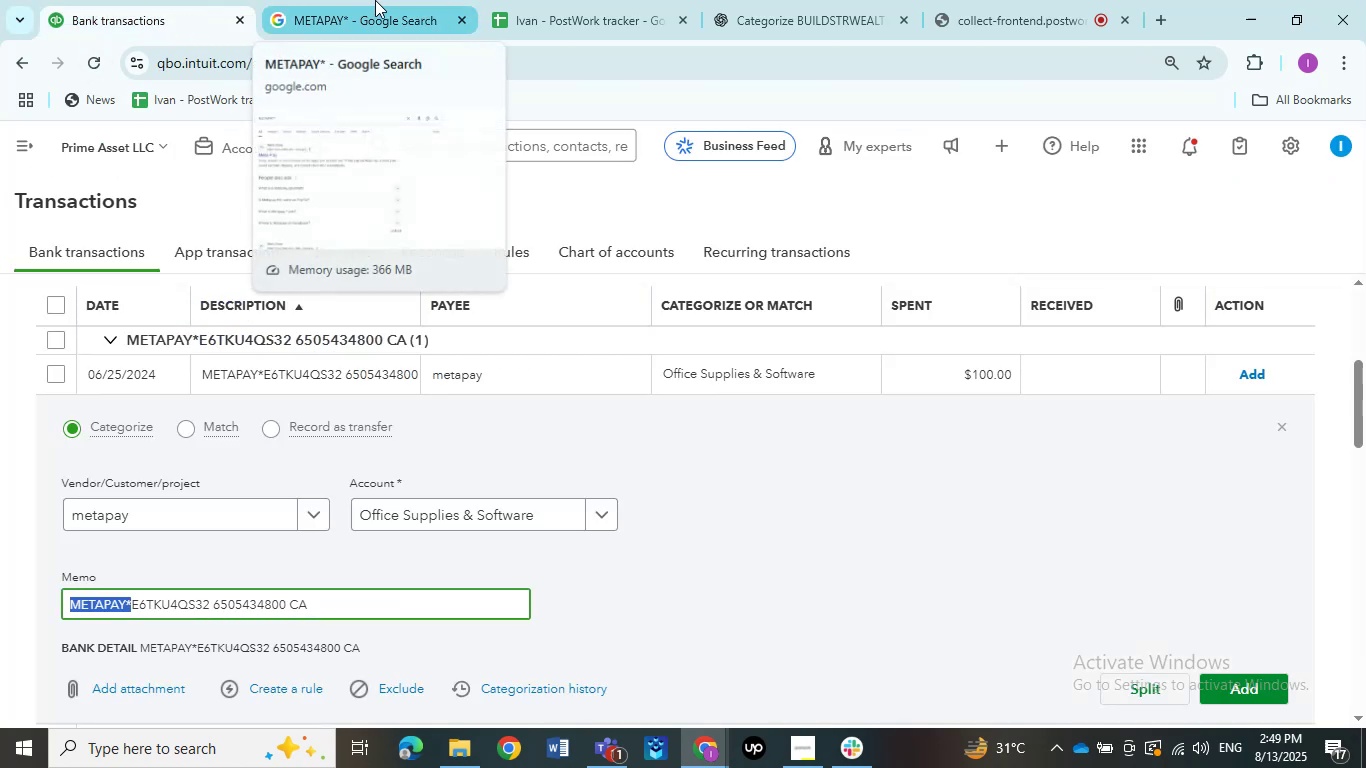 
left_click([375, 0])
 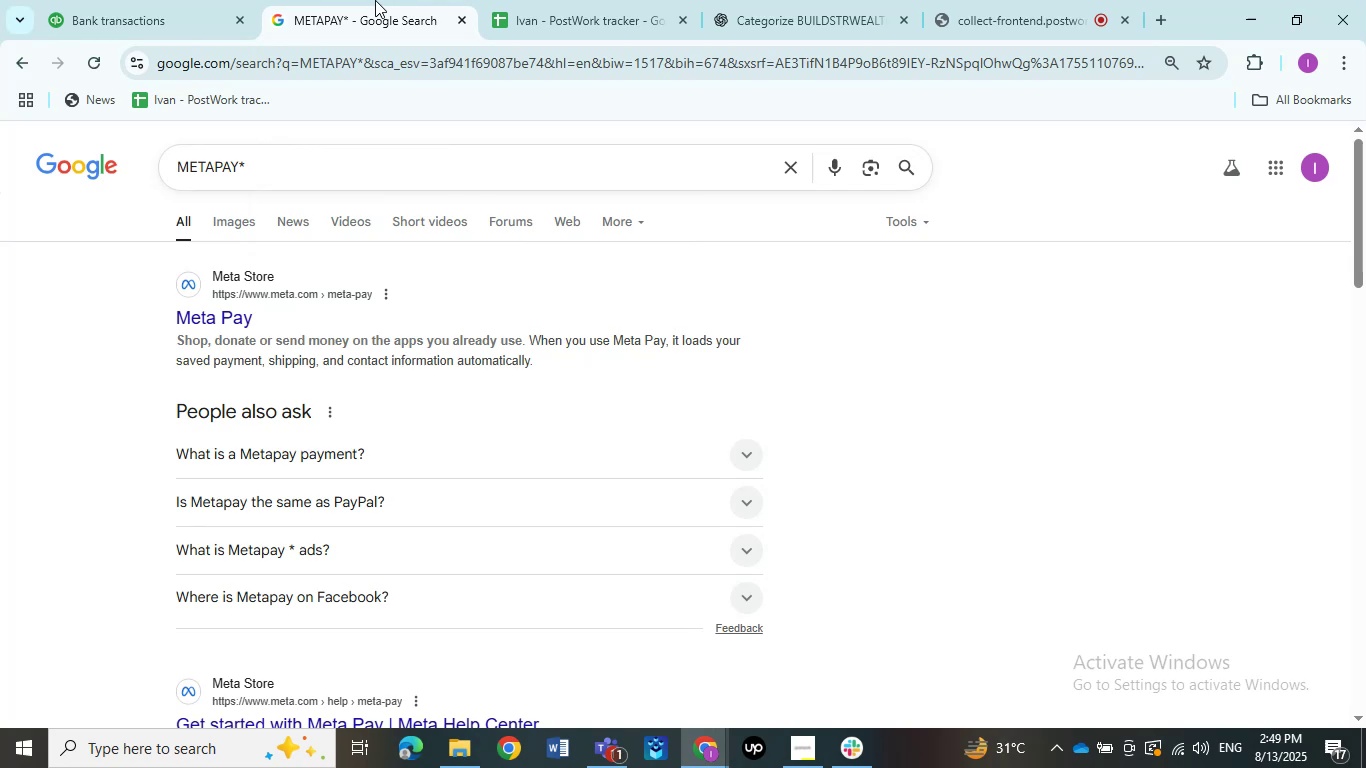 
double_click([170, 19])
 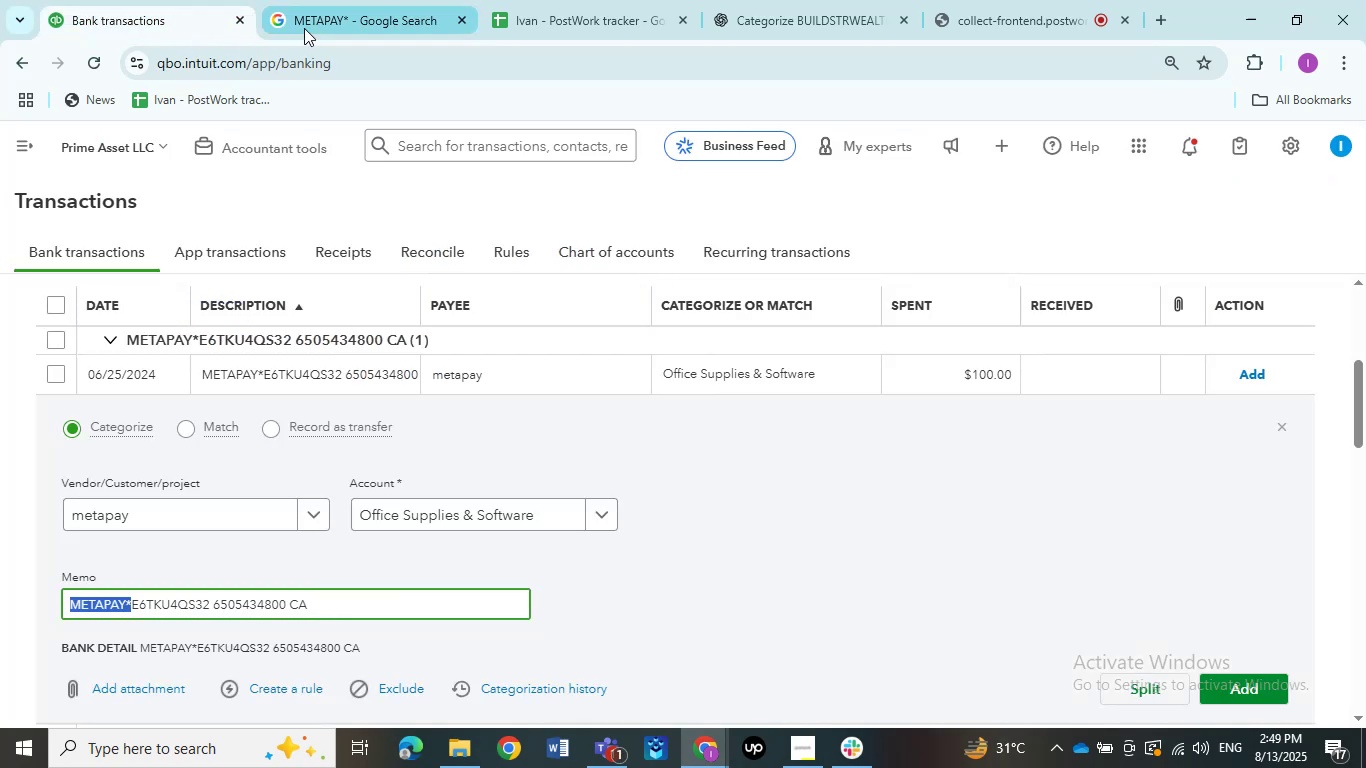 
left_click([336, 24])
 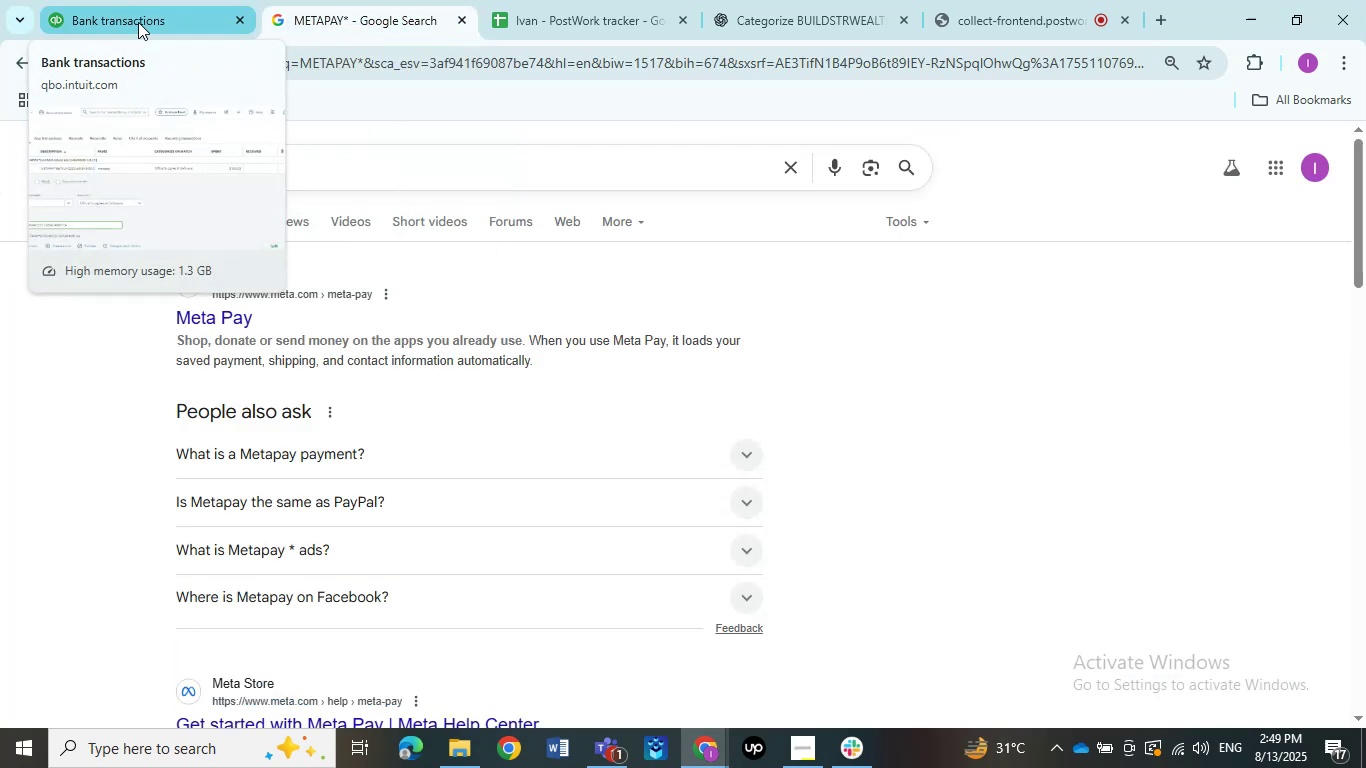 
double_click([138, 22])
 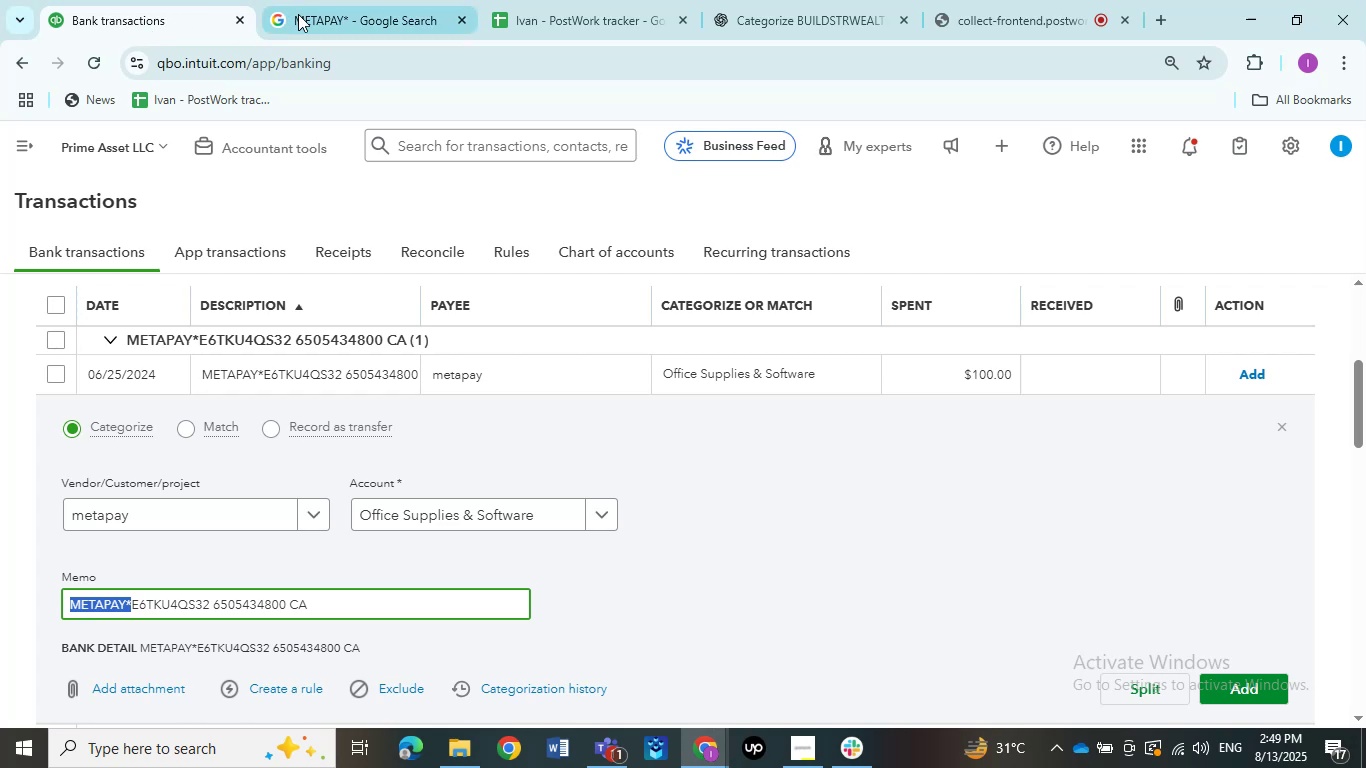 
left_click([335, 13])
 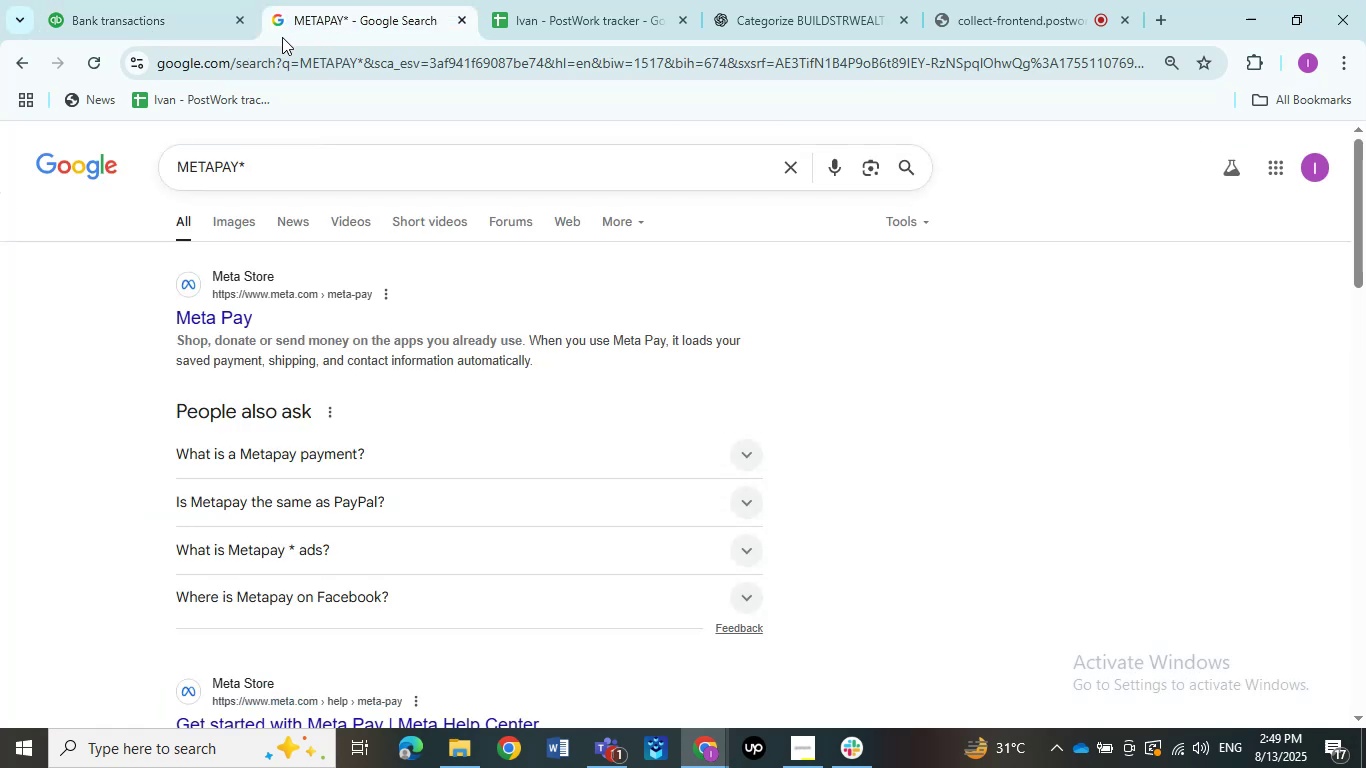 
wait(6.2)
 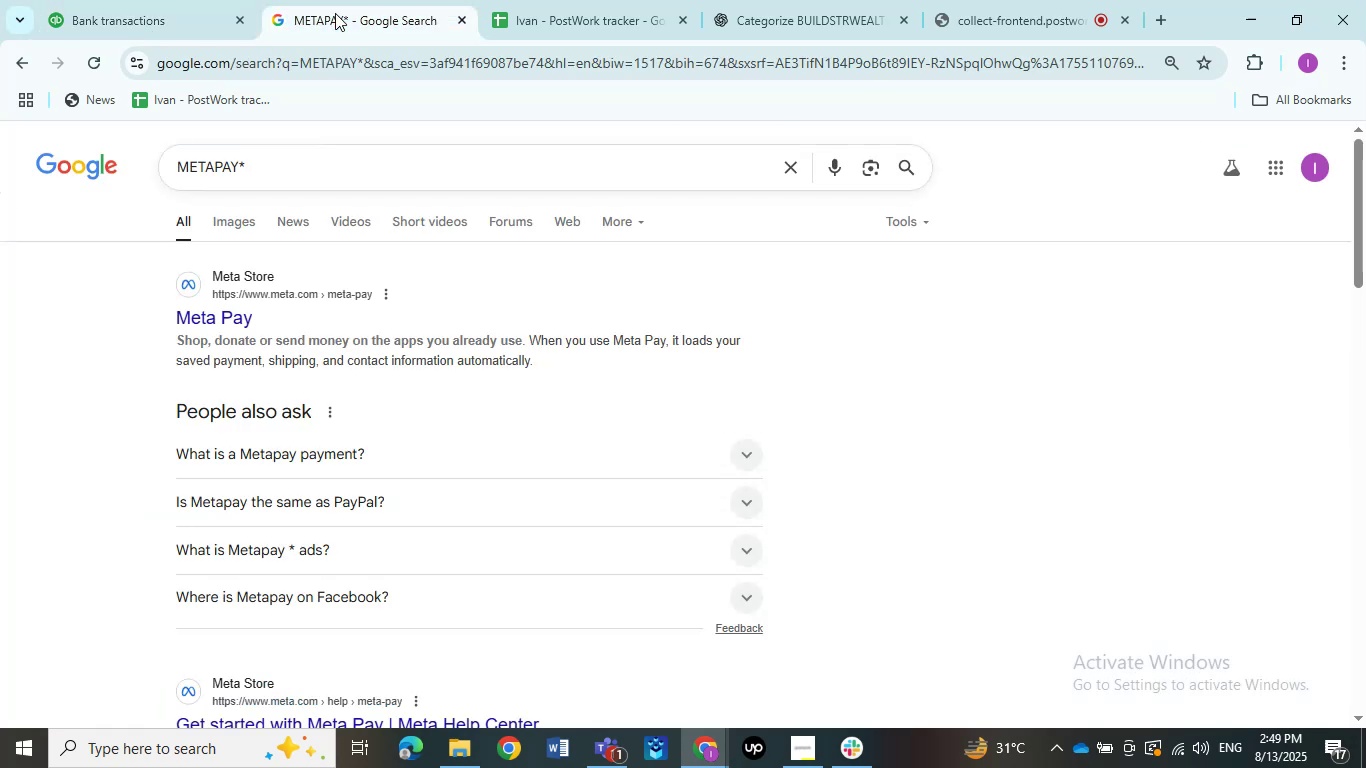 
double_click([154, 23])
 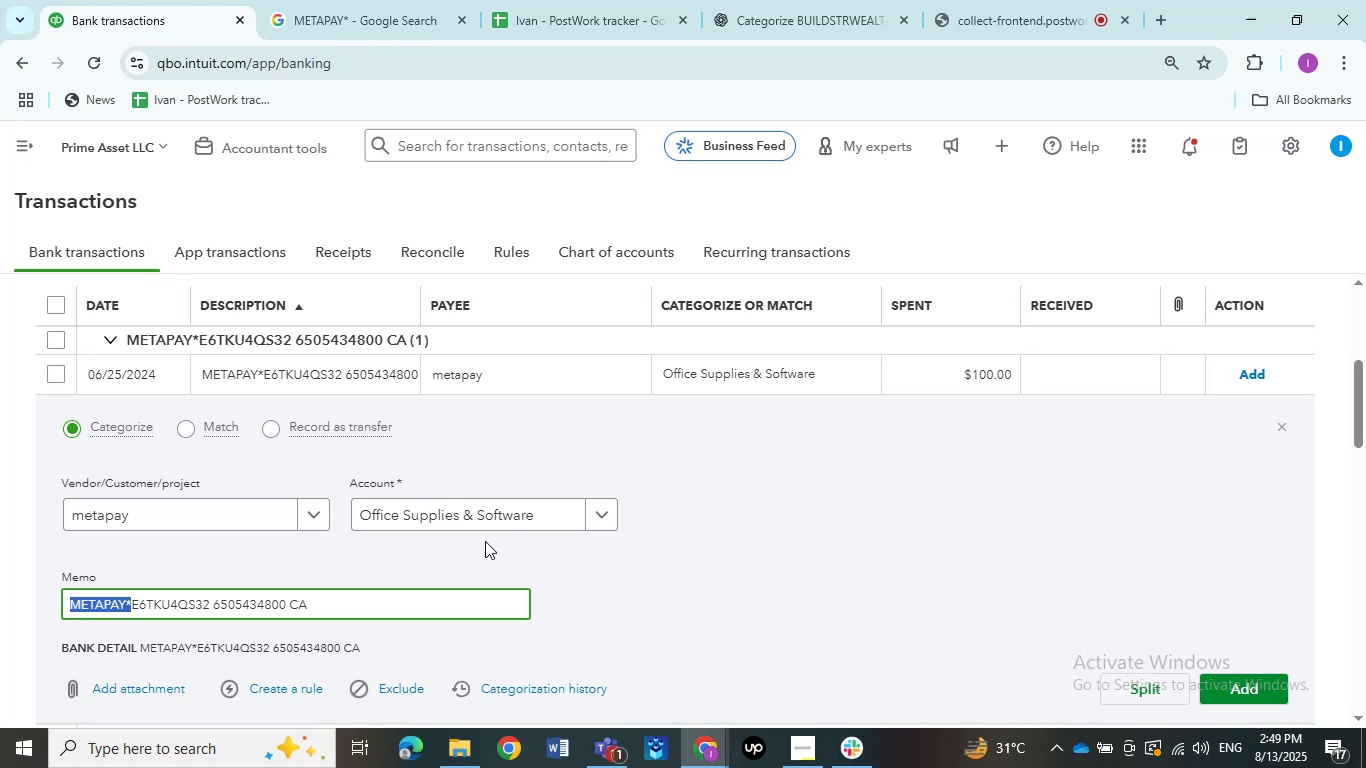 
wait(11.8)
 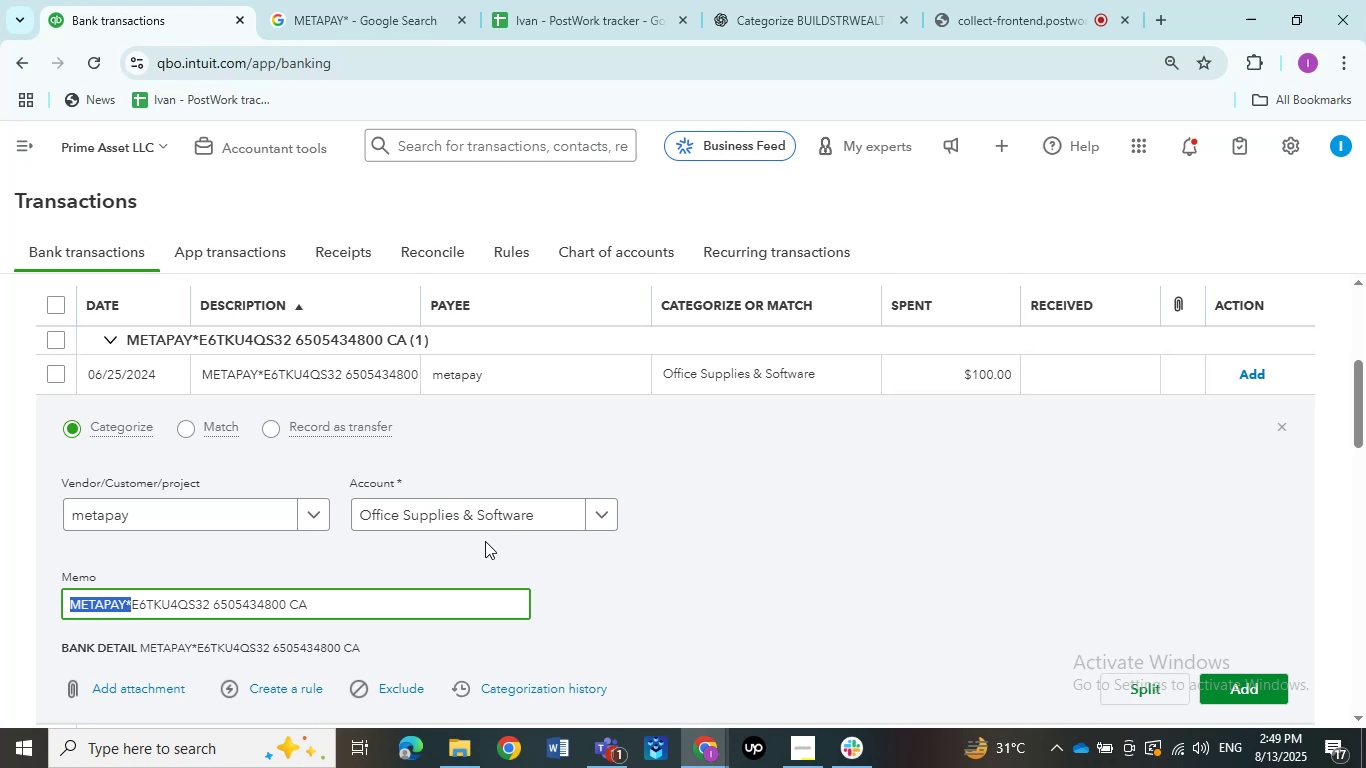 
left_click([332, 27])
 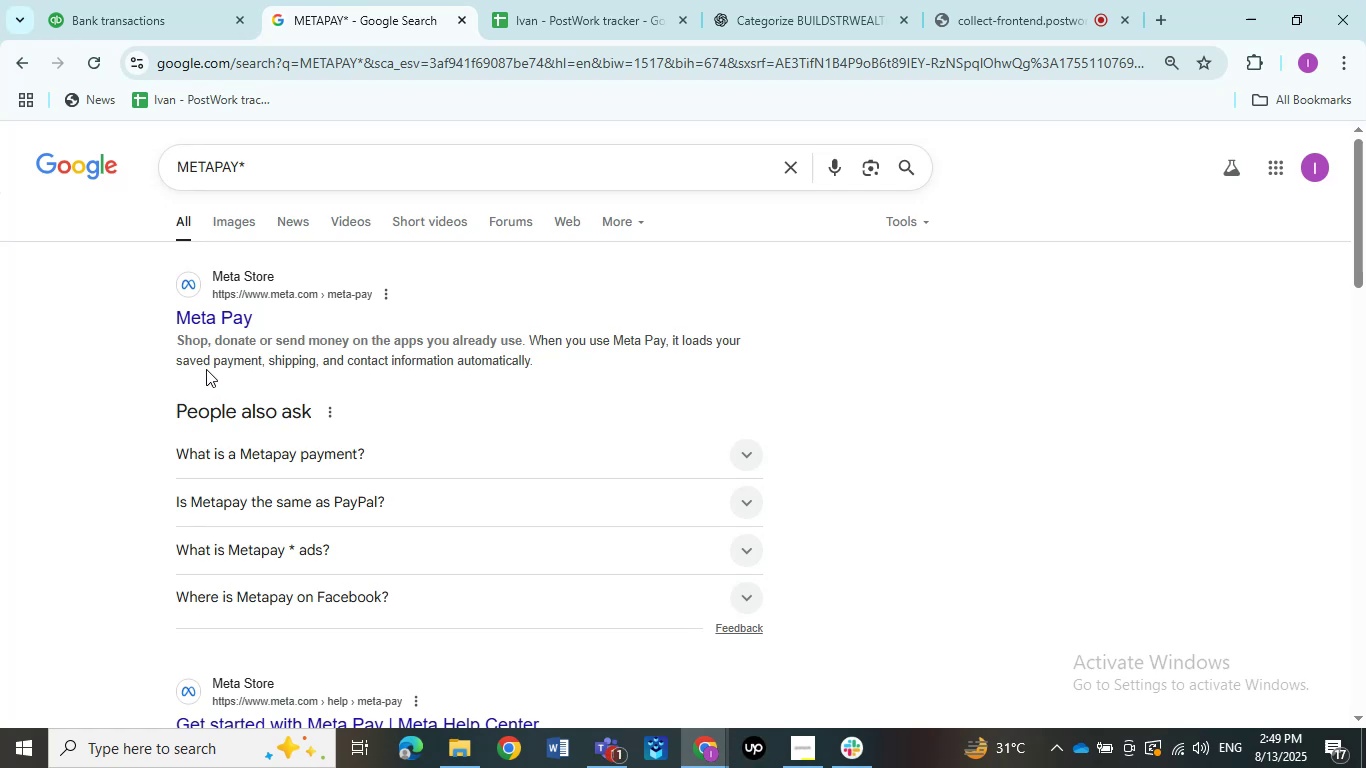 
left_click([167, 345])
 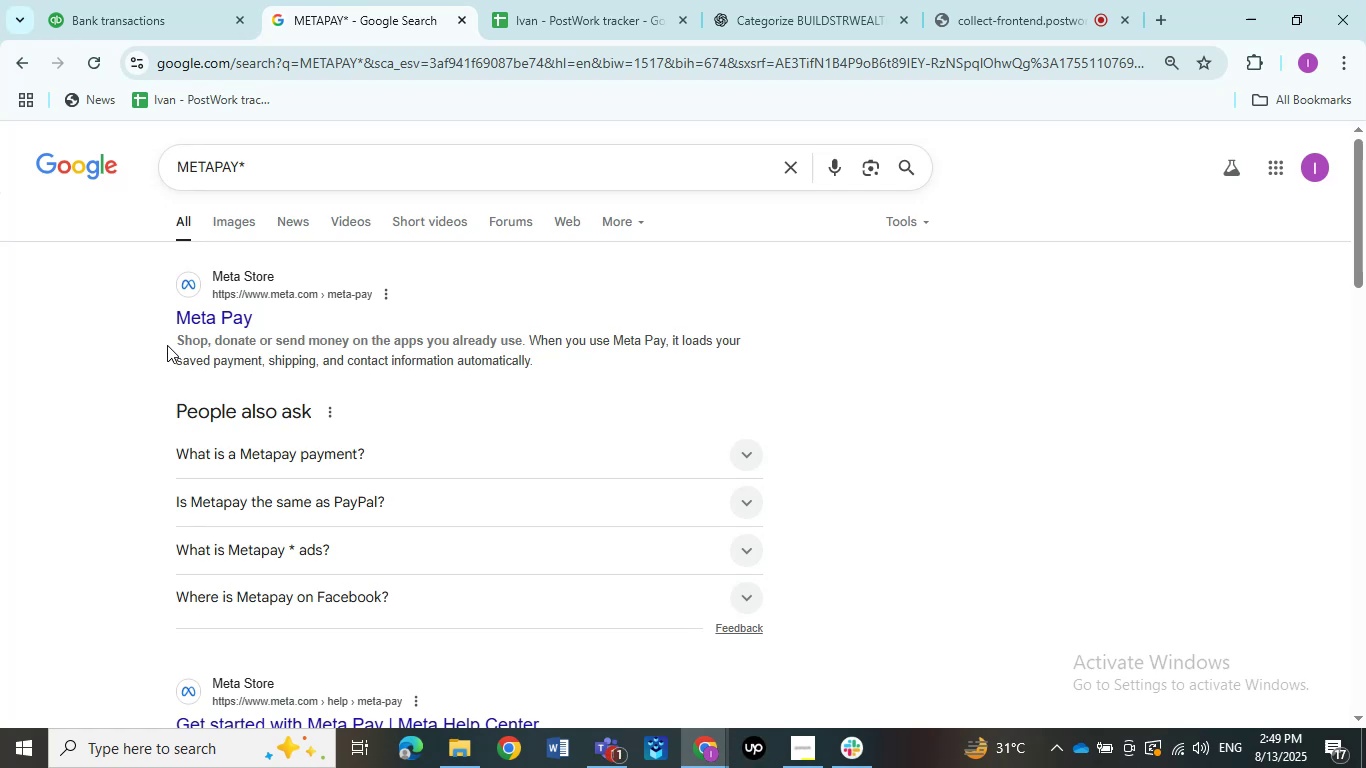 
left_click_drag(start_coordinate=[185, 345], to_coordinate=[514, 345])
 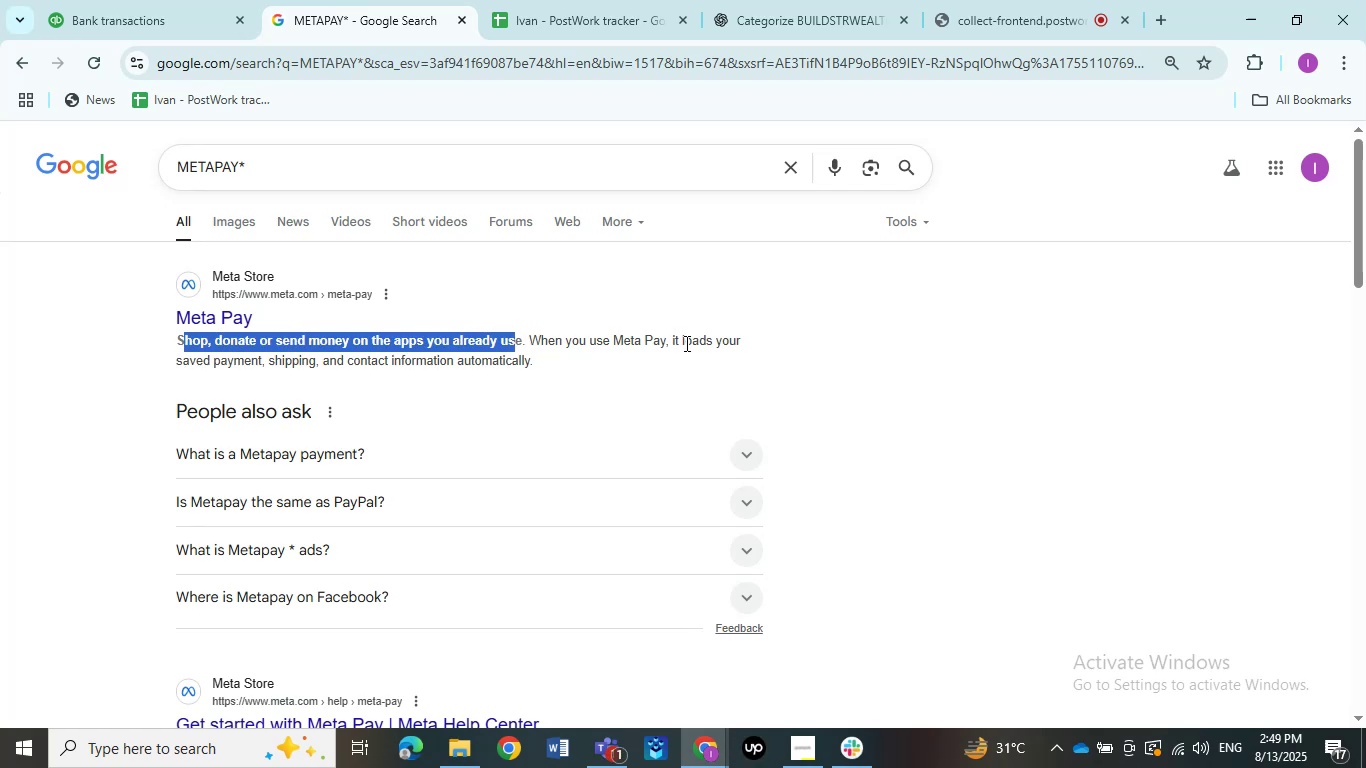 
left_click_drag(start_coordinate=[731, 339], to_coordinate=[742, 339])
 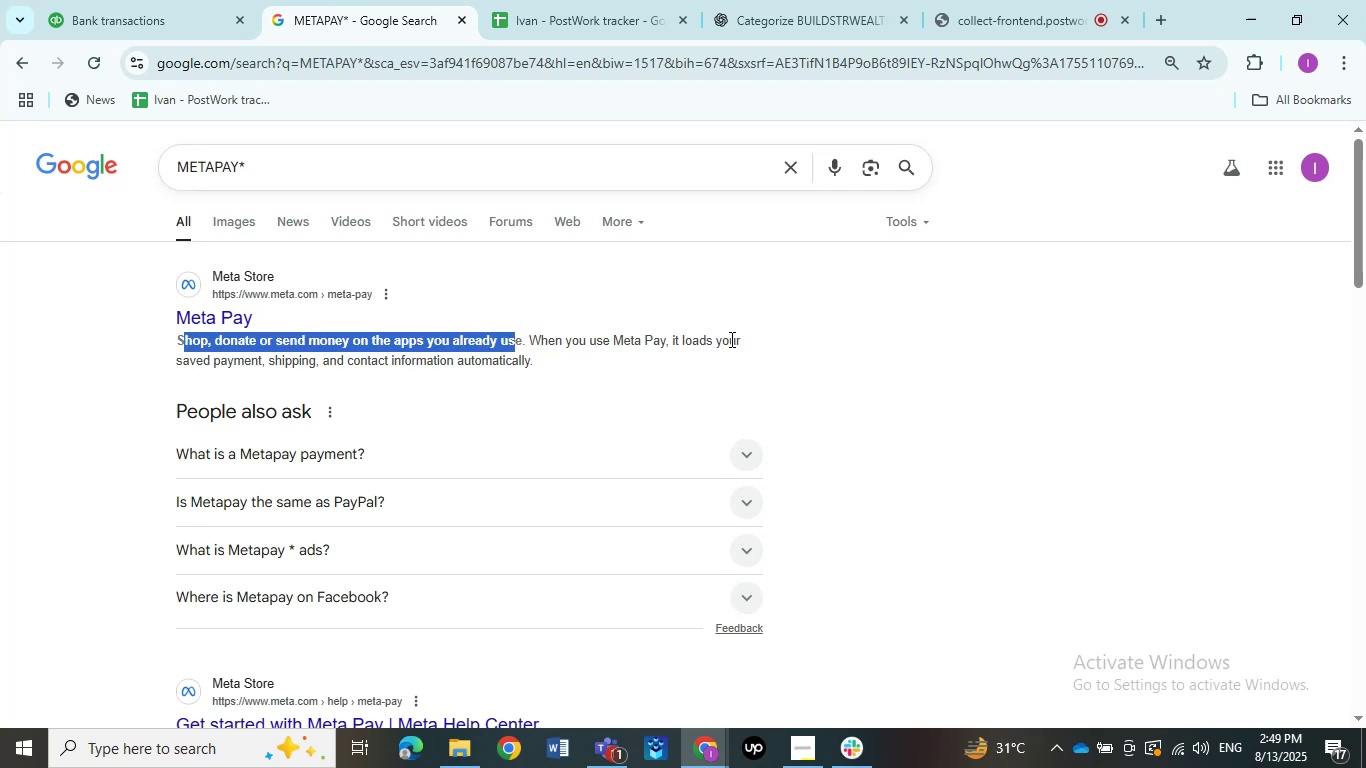 
left_click_drag(start_coordinate=[753, 341], to_coordinate=[194, 365])
 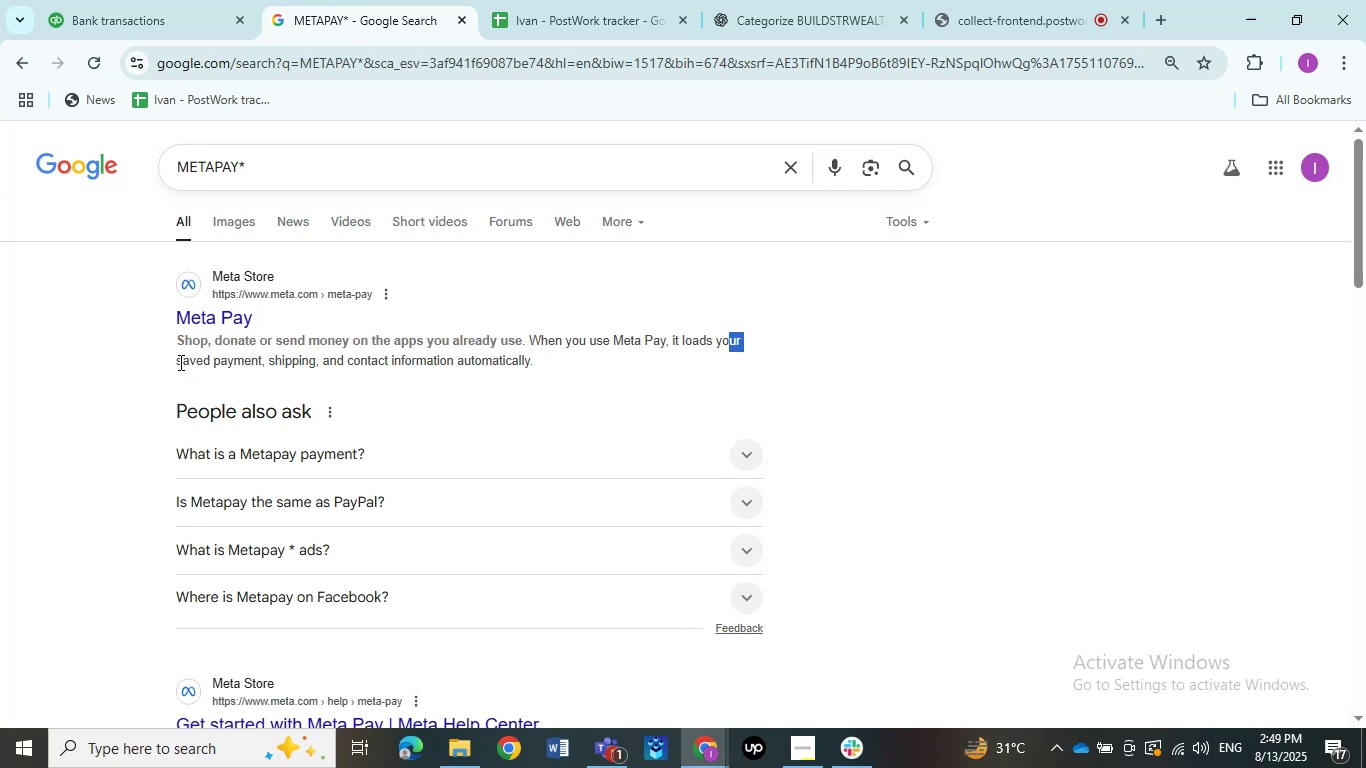 
left_click_drag(start_coordinate=[202, 365], to_coordinate=[260, 359])
 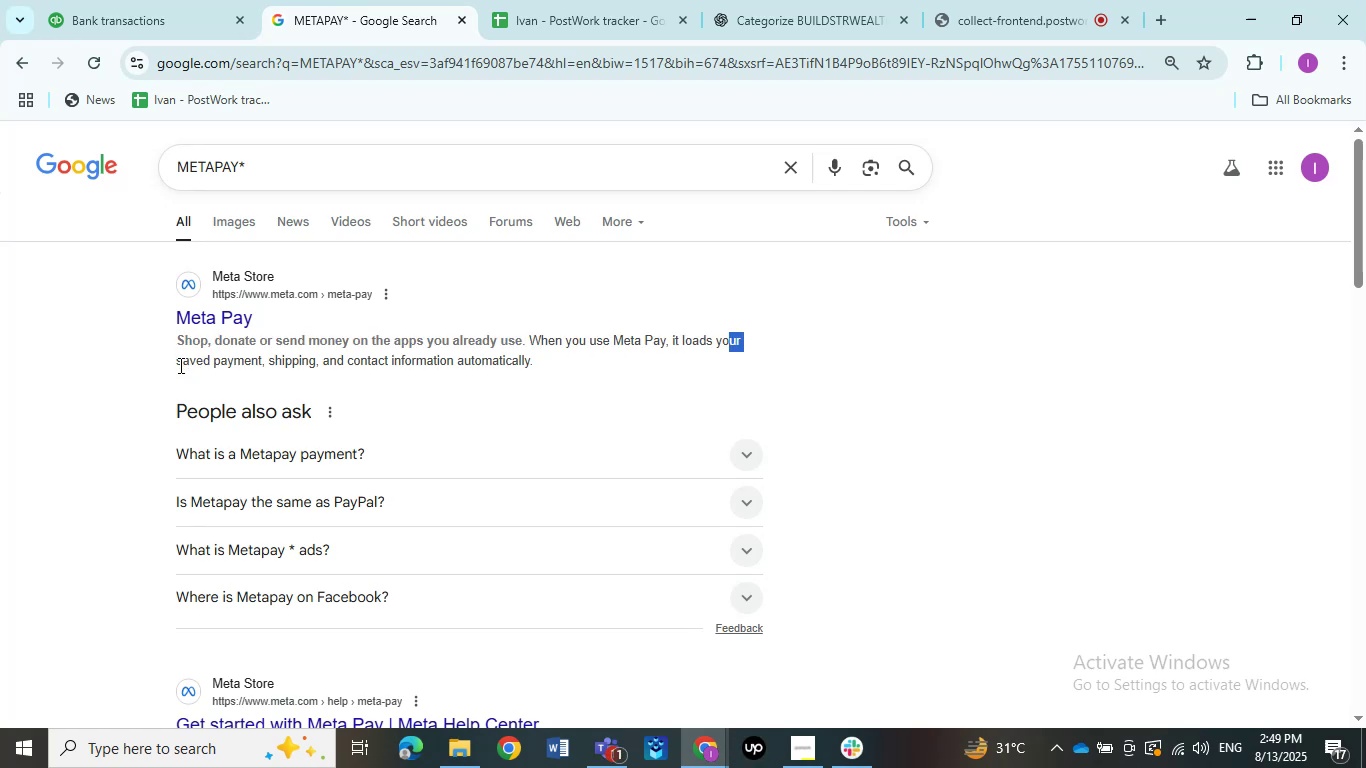 
left_click_drag(start_coordinate=[278, 357], to_coordinate=[295, 357])
 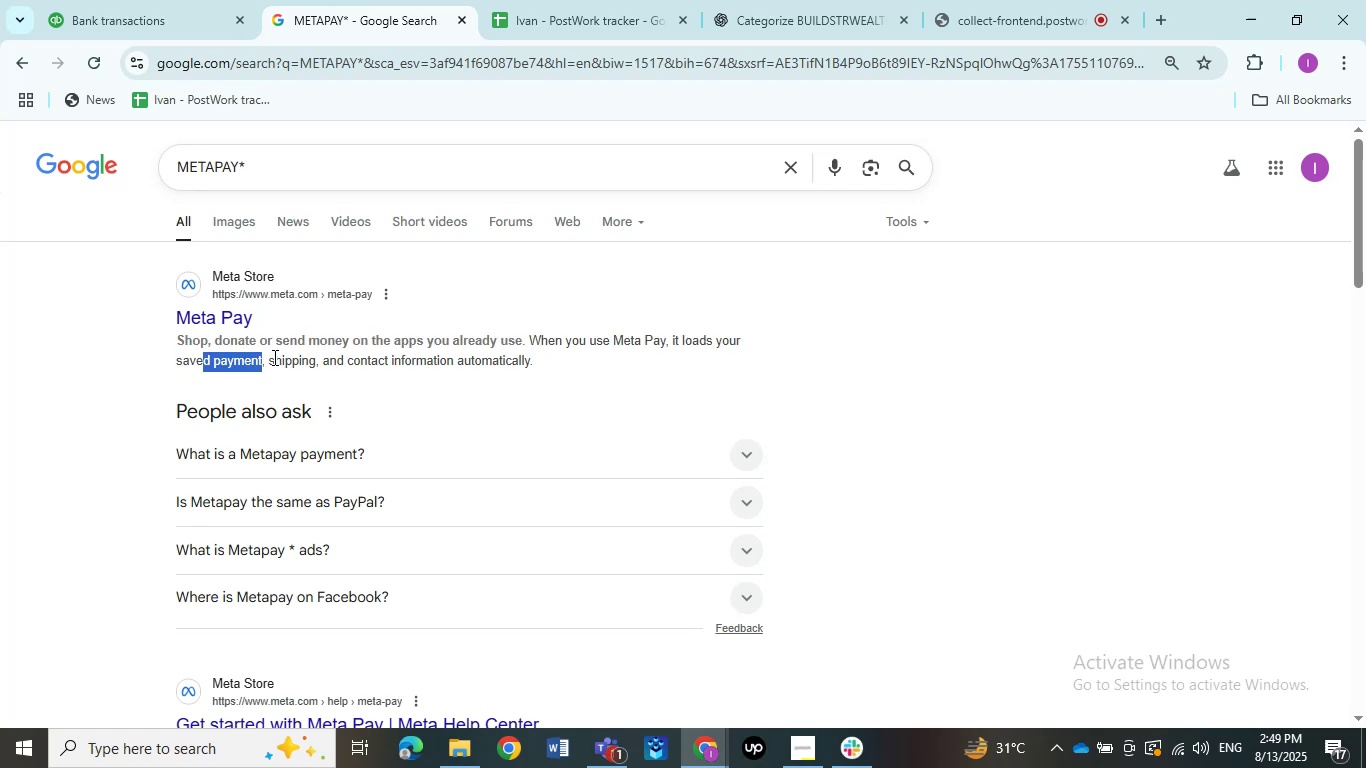 
left_click_drag(start_coordinate=[295, 357], to_coordinate=[345, 359])
 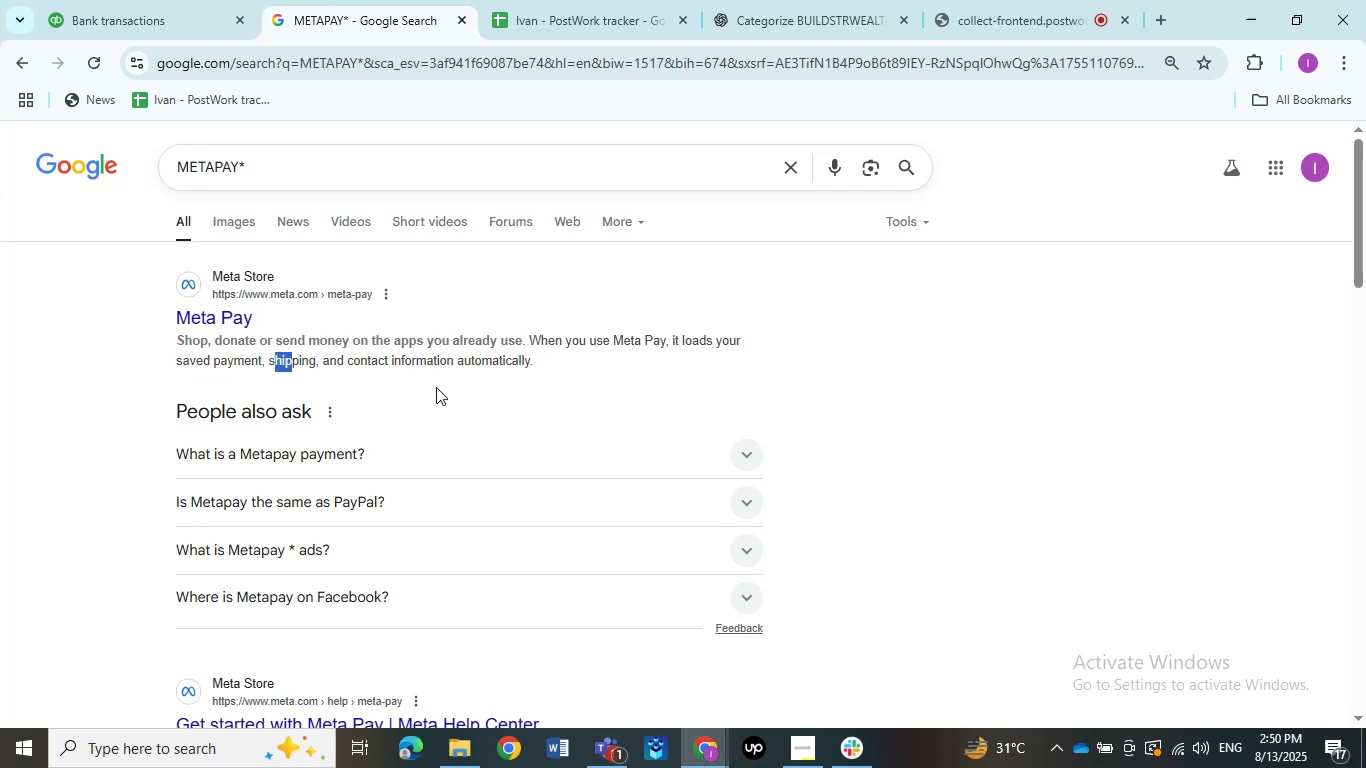 
left_click([549, 361])
 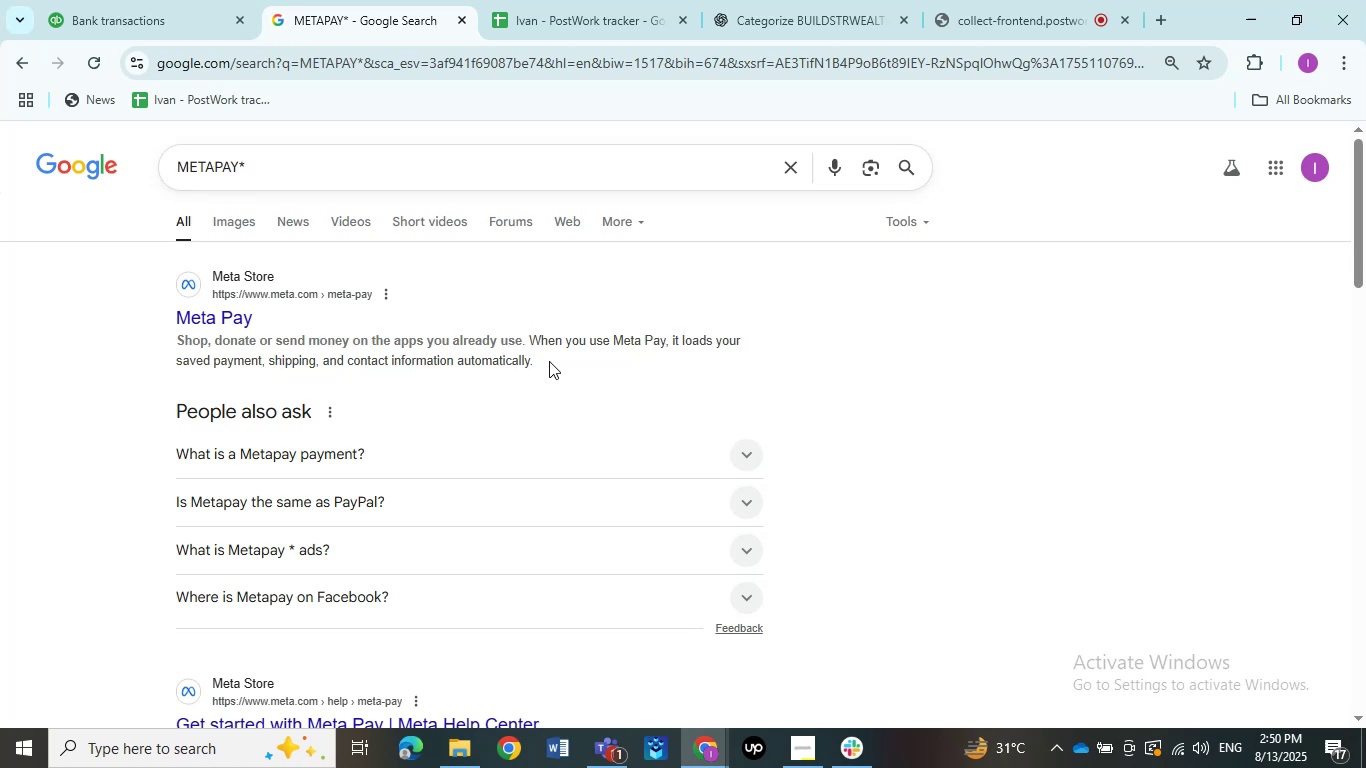 
left_click_drag(start_coordinate=[548, 358], to_coordinate=[167, 340])
 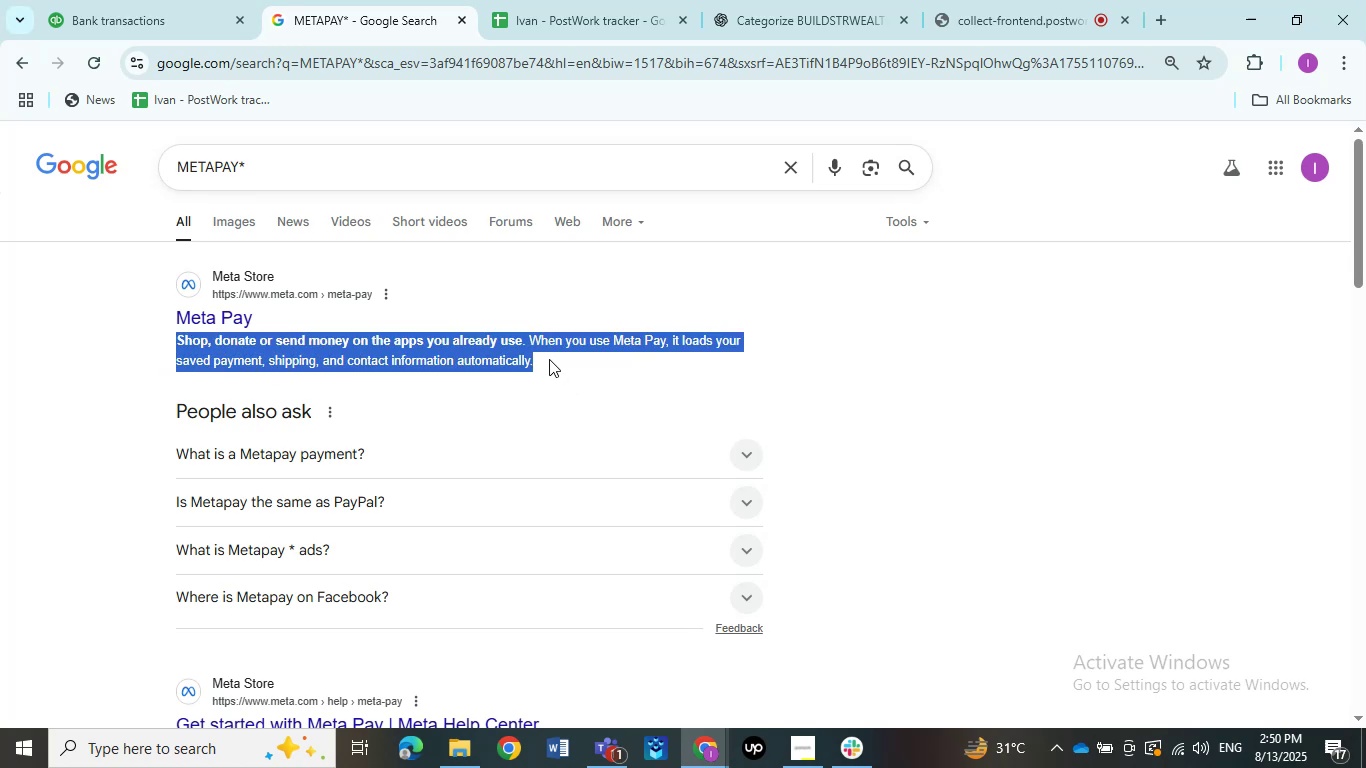 
double_click([541, 358])
 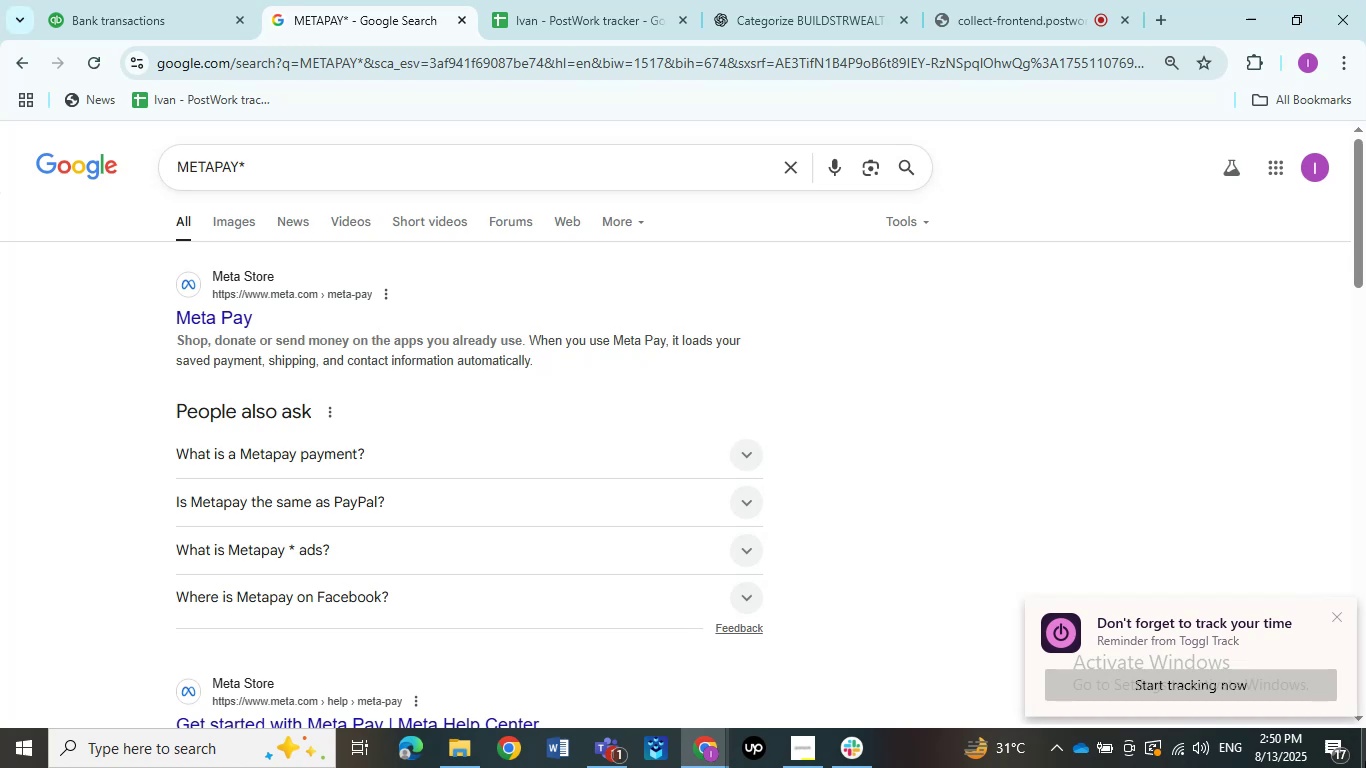 
wait(6.46)
 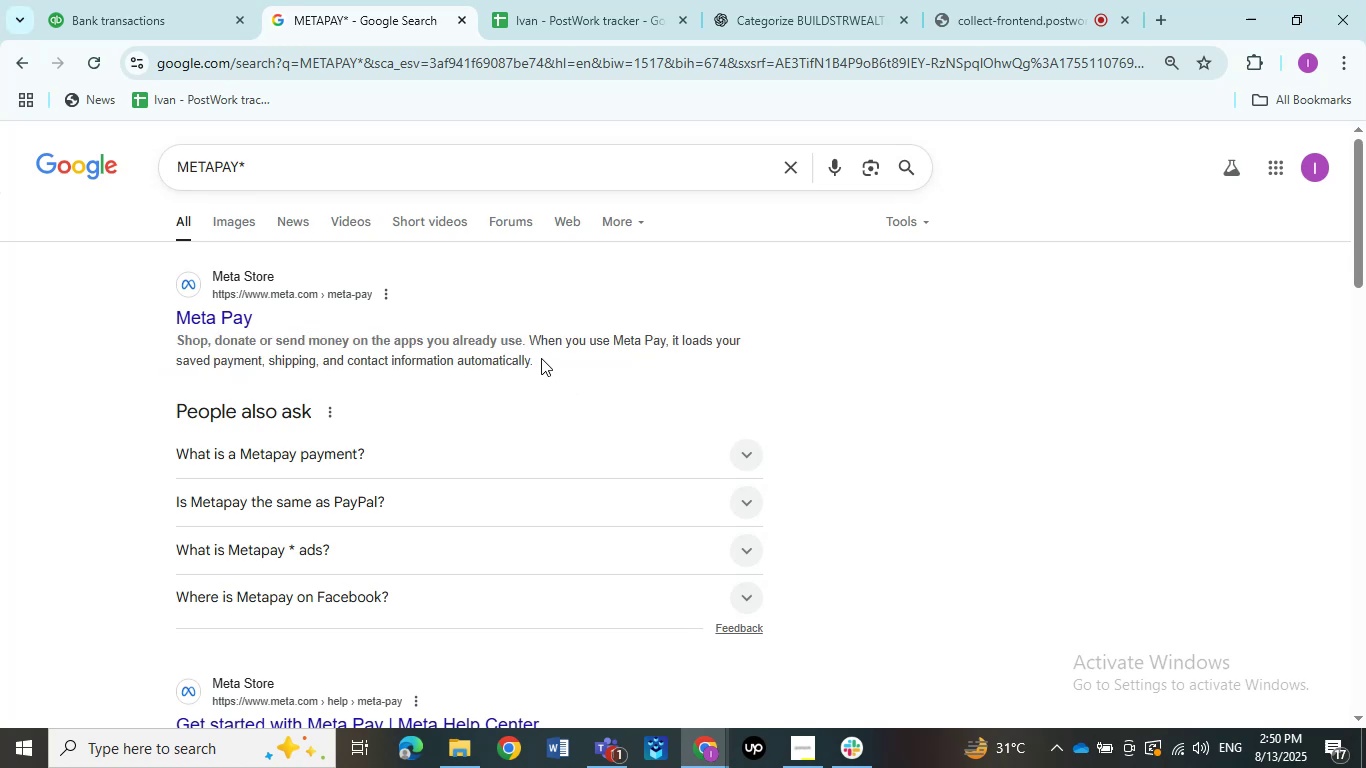 
left_click([1335, 620])
 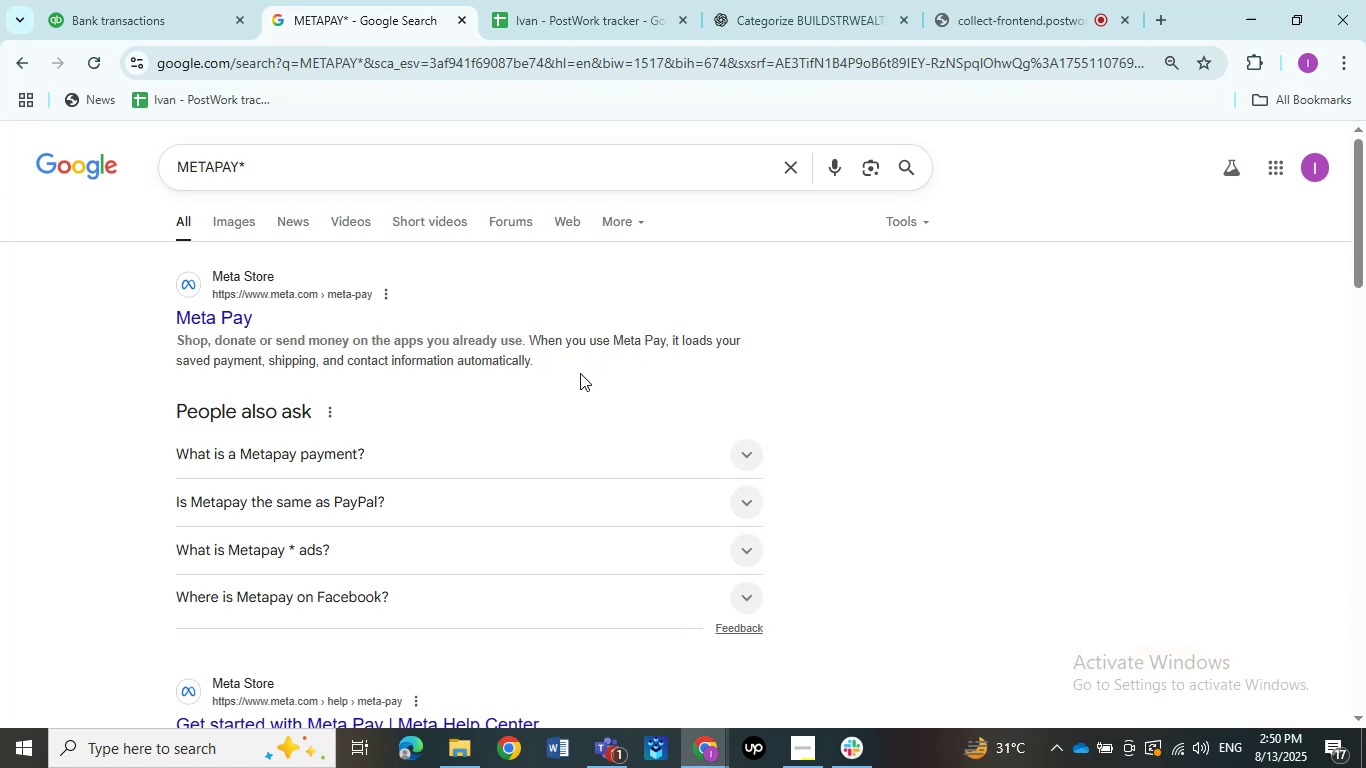 
left_click_drag(start_coordinate=[545, 352], to_coordinate=[601, 358])
 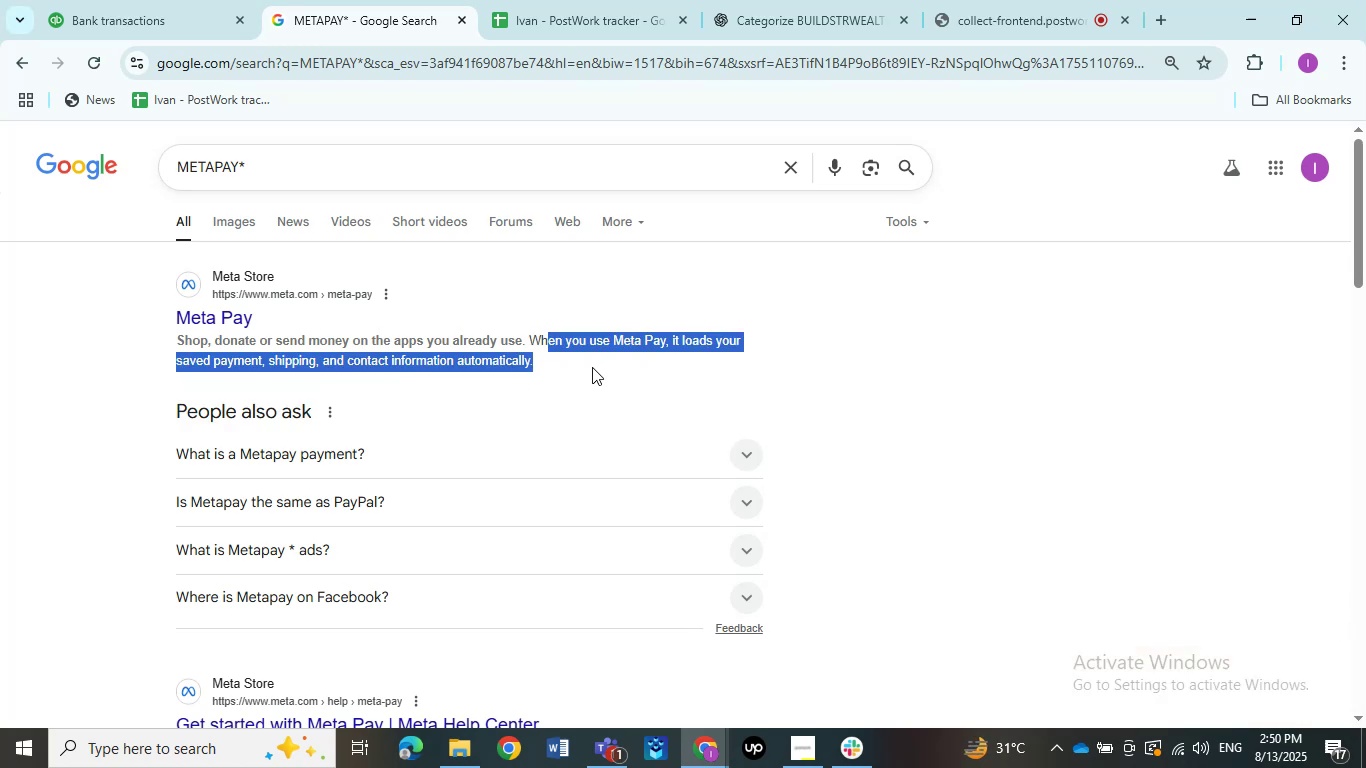 
left_click([551, 363])
 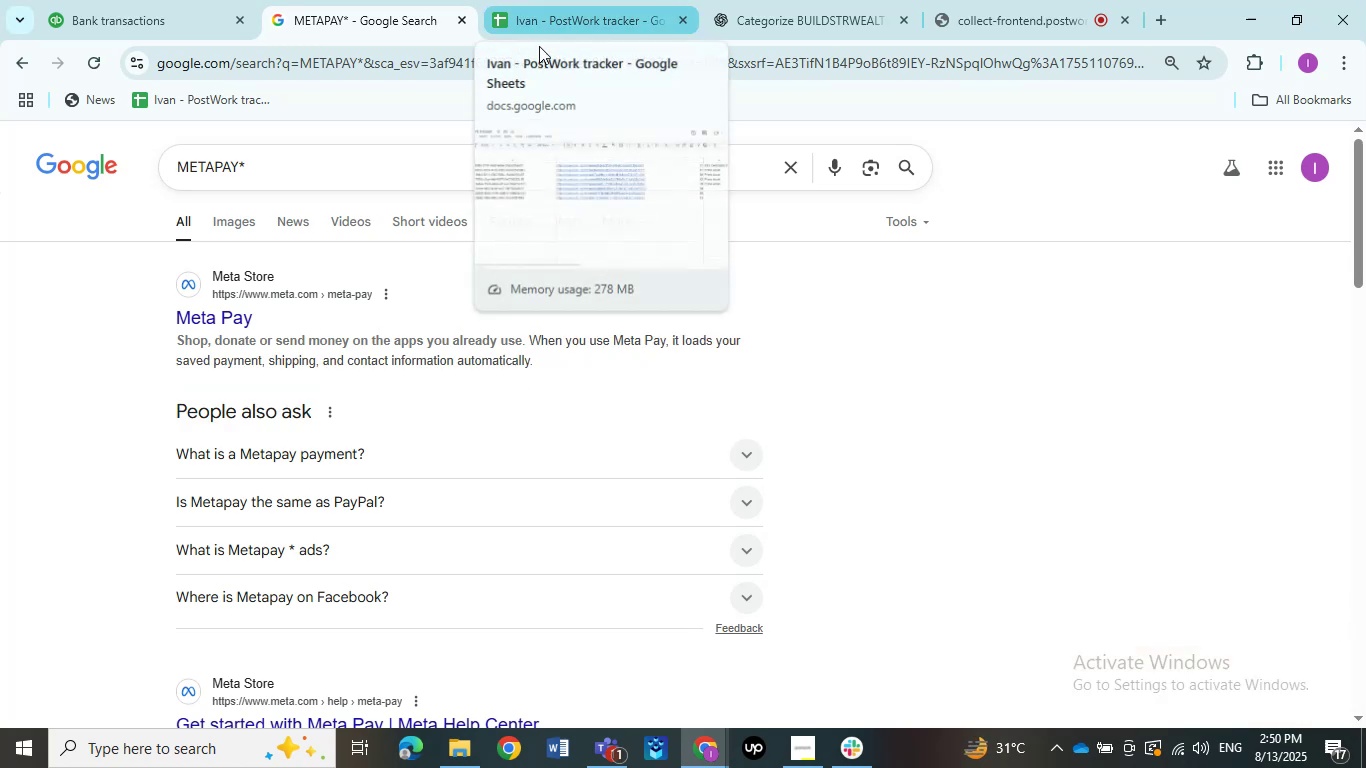 
left_click([111, 14])
 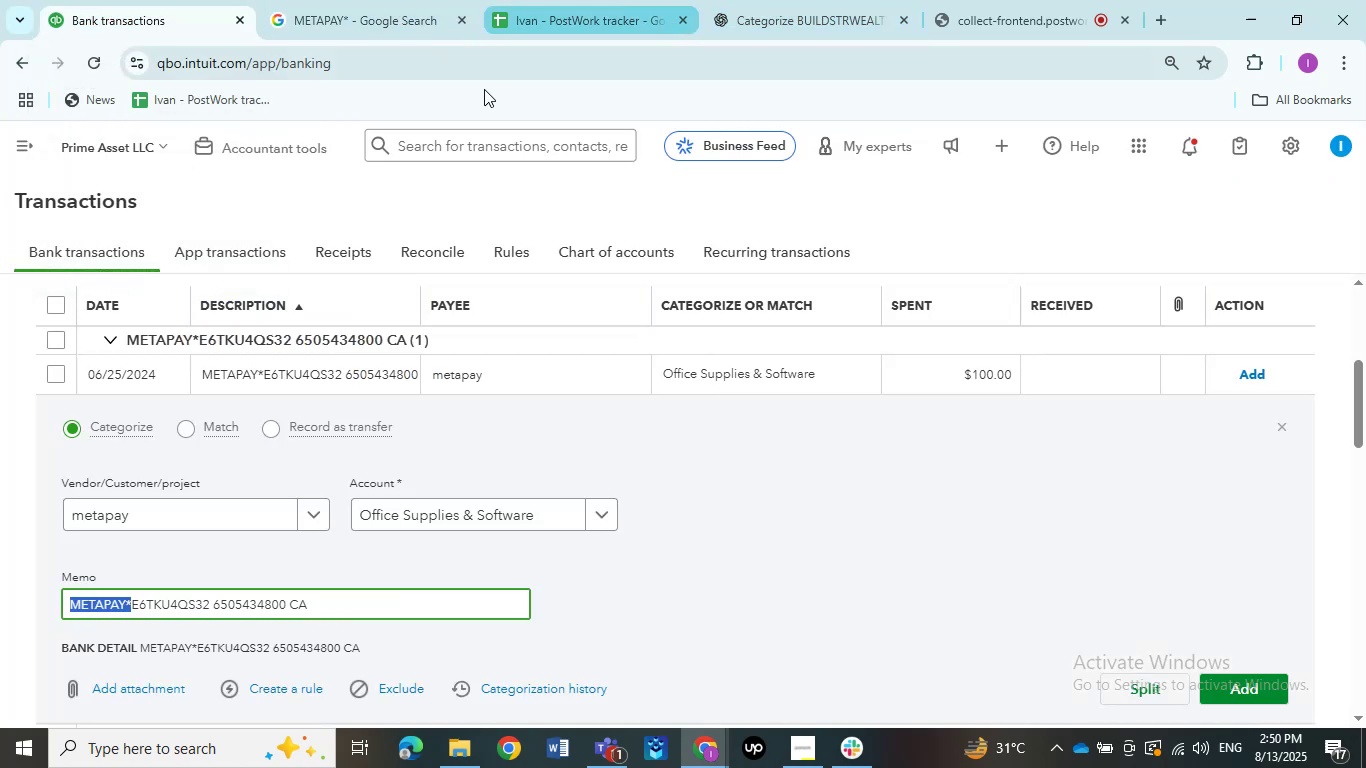 
left_click([350, 22])
 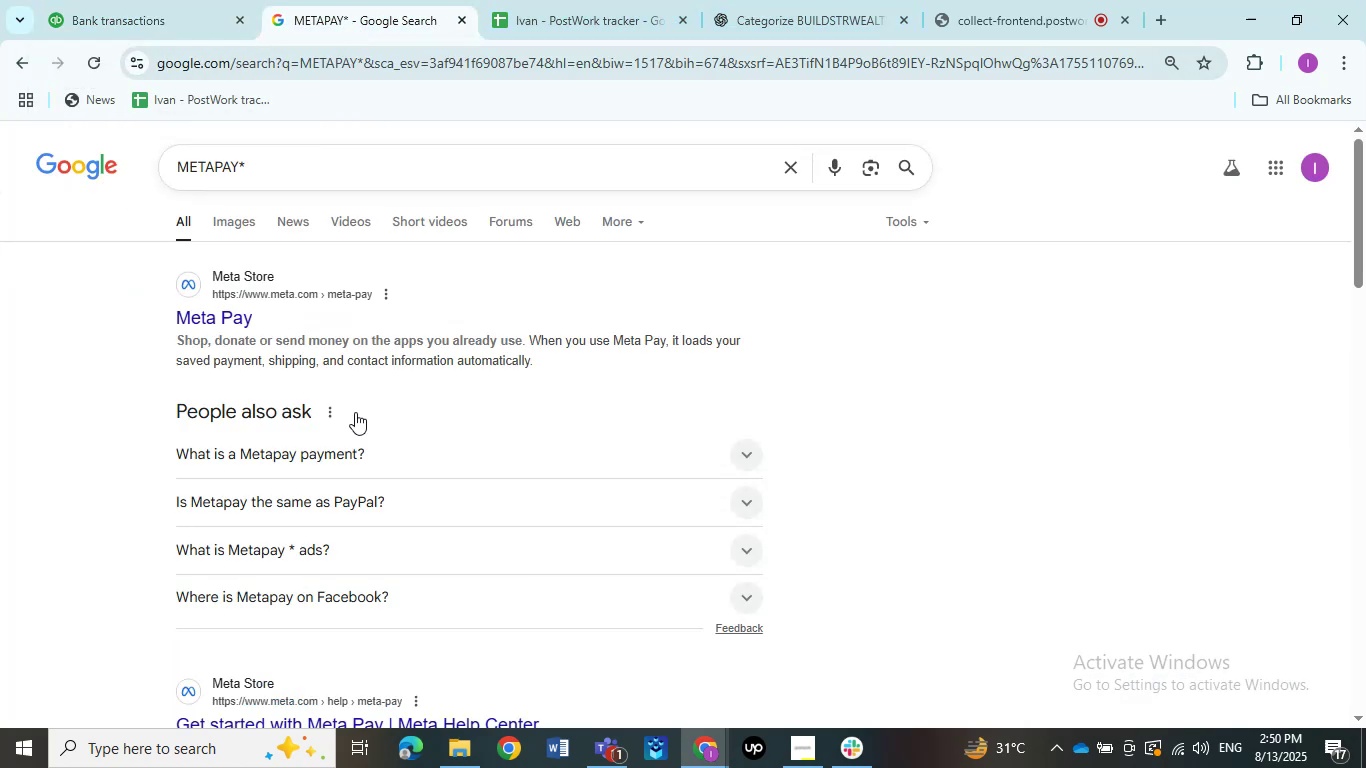 
wait(8.37)
 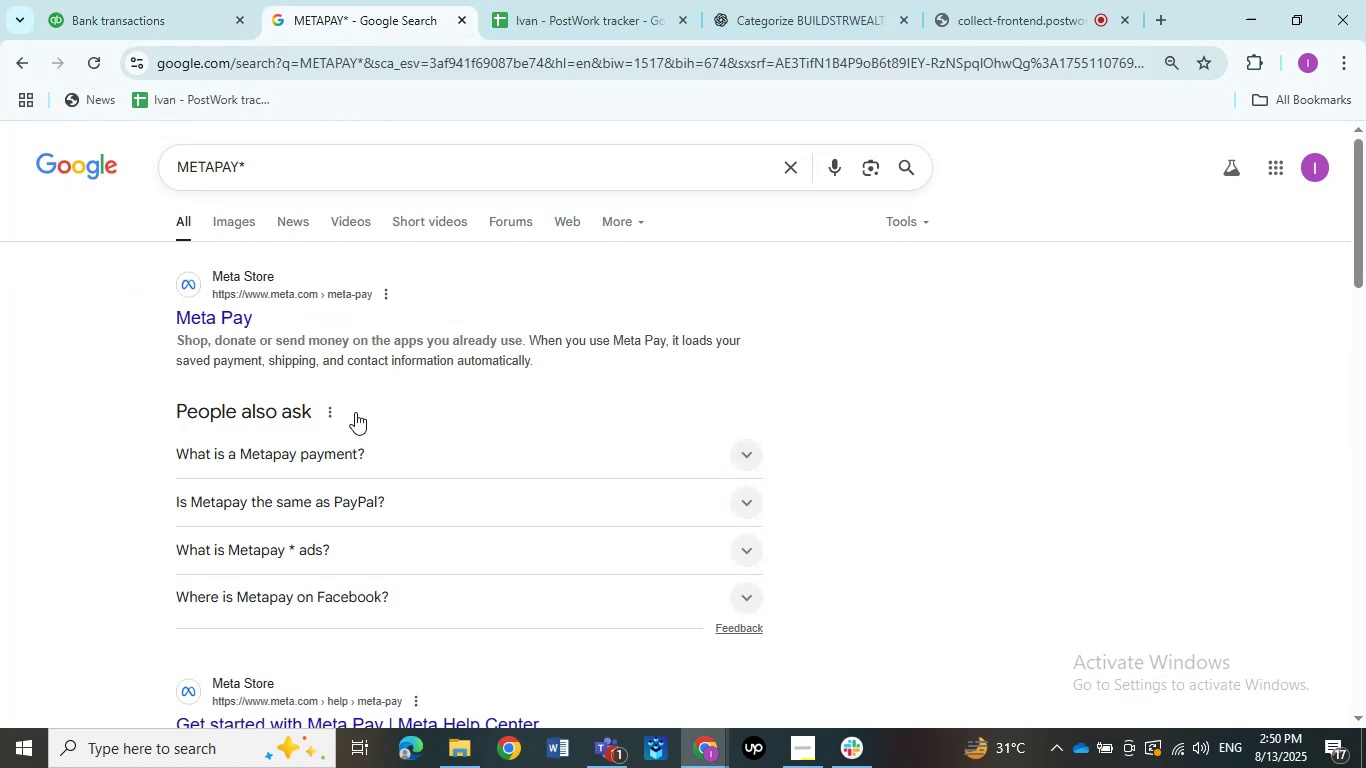 
left_click([140, 18])
 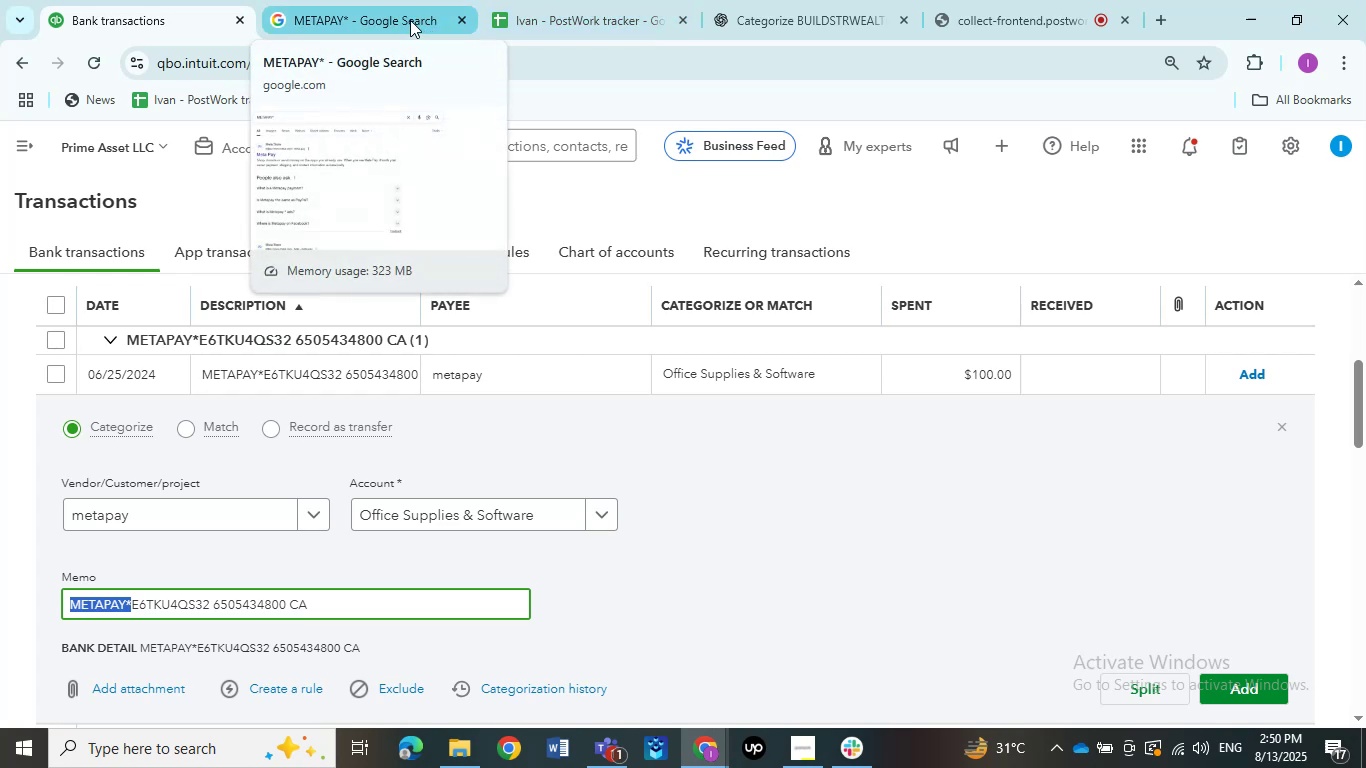 
wait(20.68)
 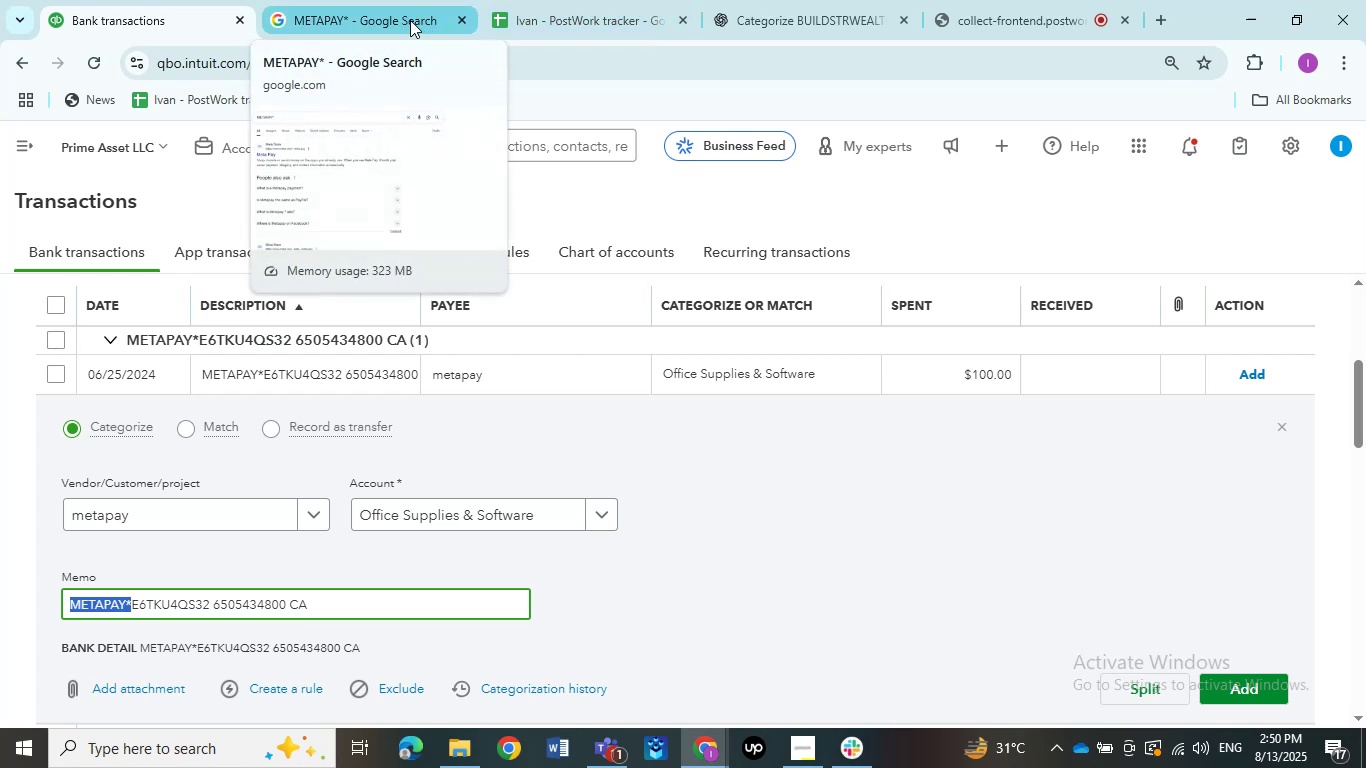 
left_click([98, 18])
 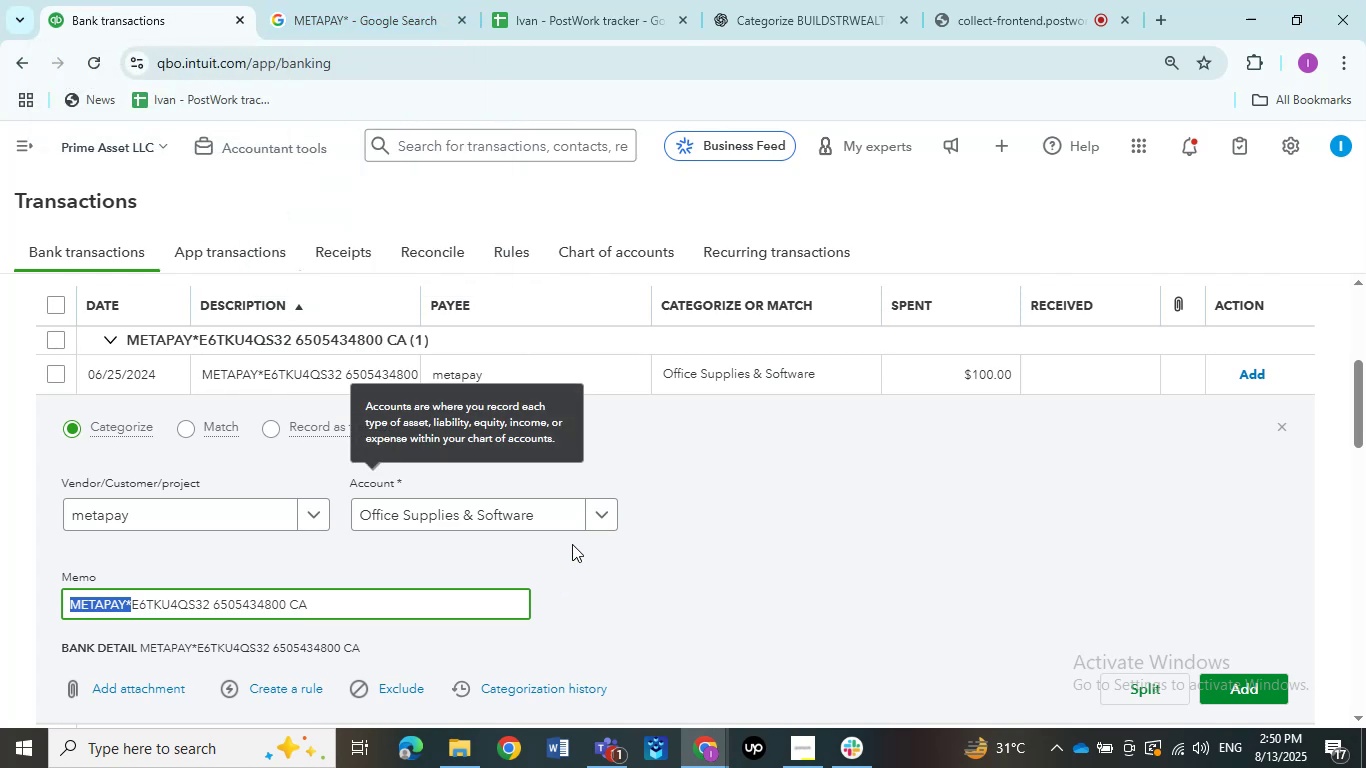 
left_click([603, 511])
 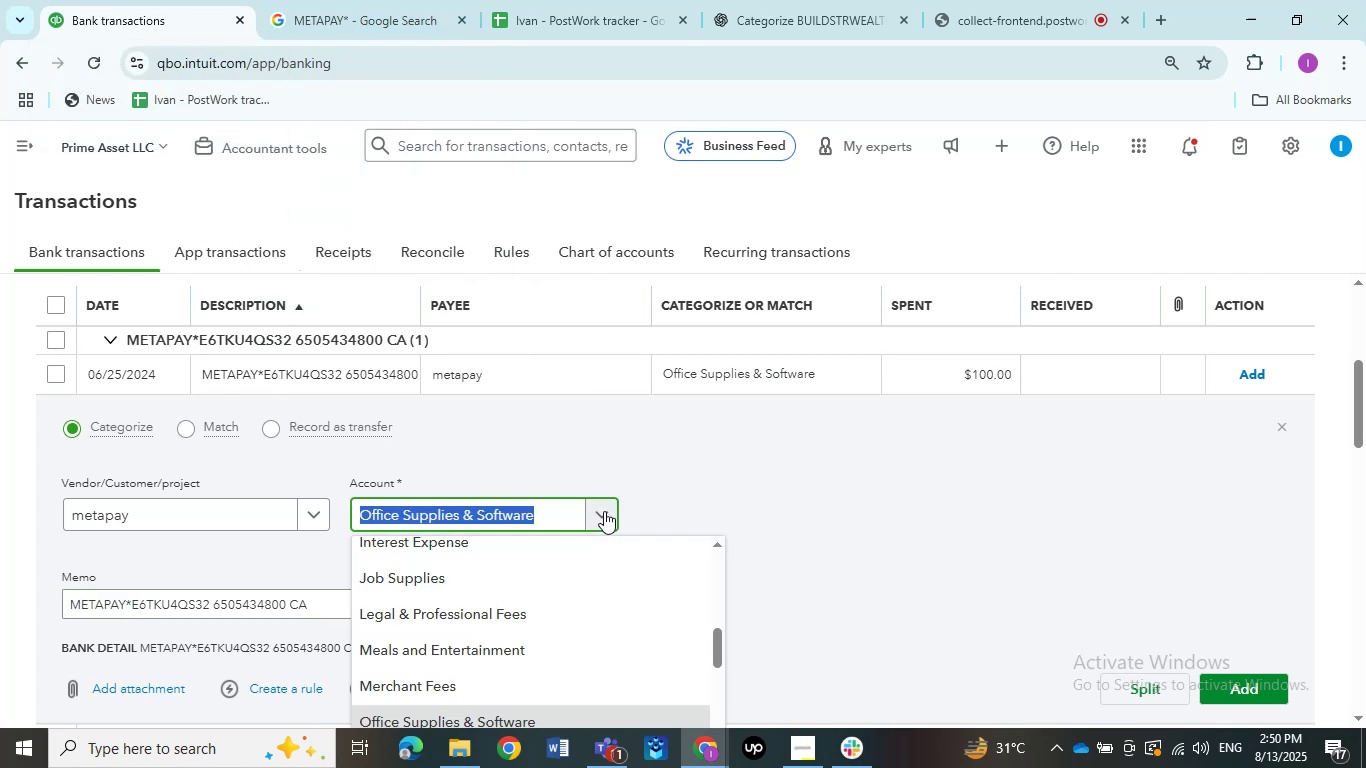 
scroll: coordinate [454, 636], scroll_direction: down, amount: 7.0
 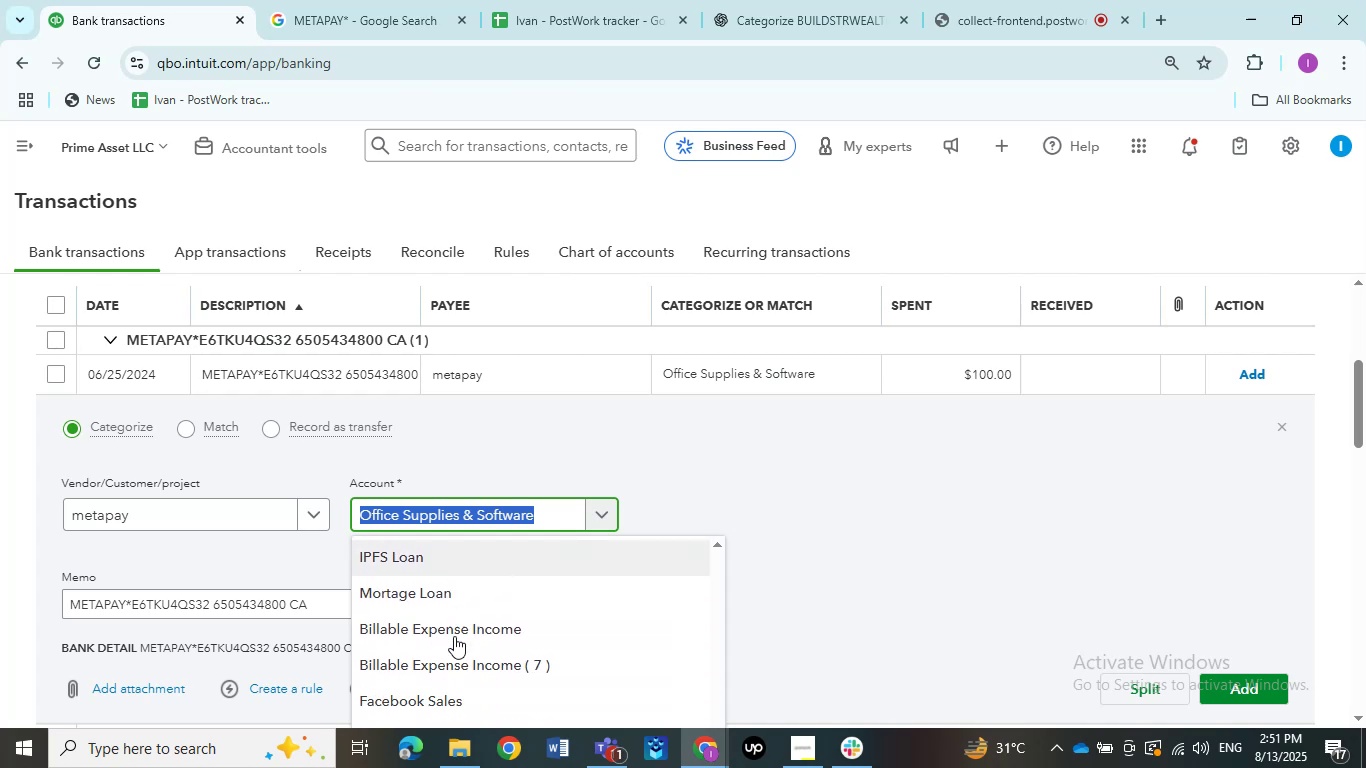 
scroll: coordinate [455, 637], scroll_direction: down, amount: 2.0
 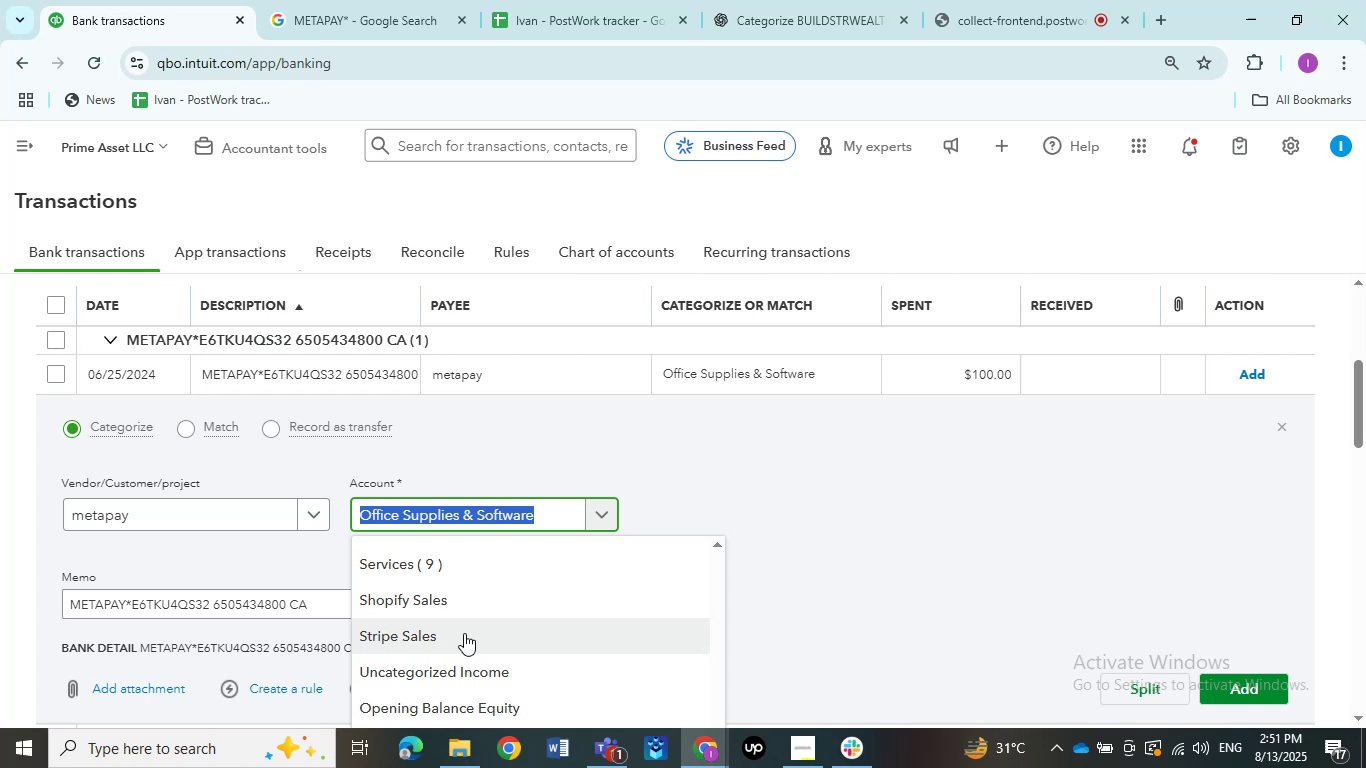 
wait(30.65)
 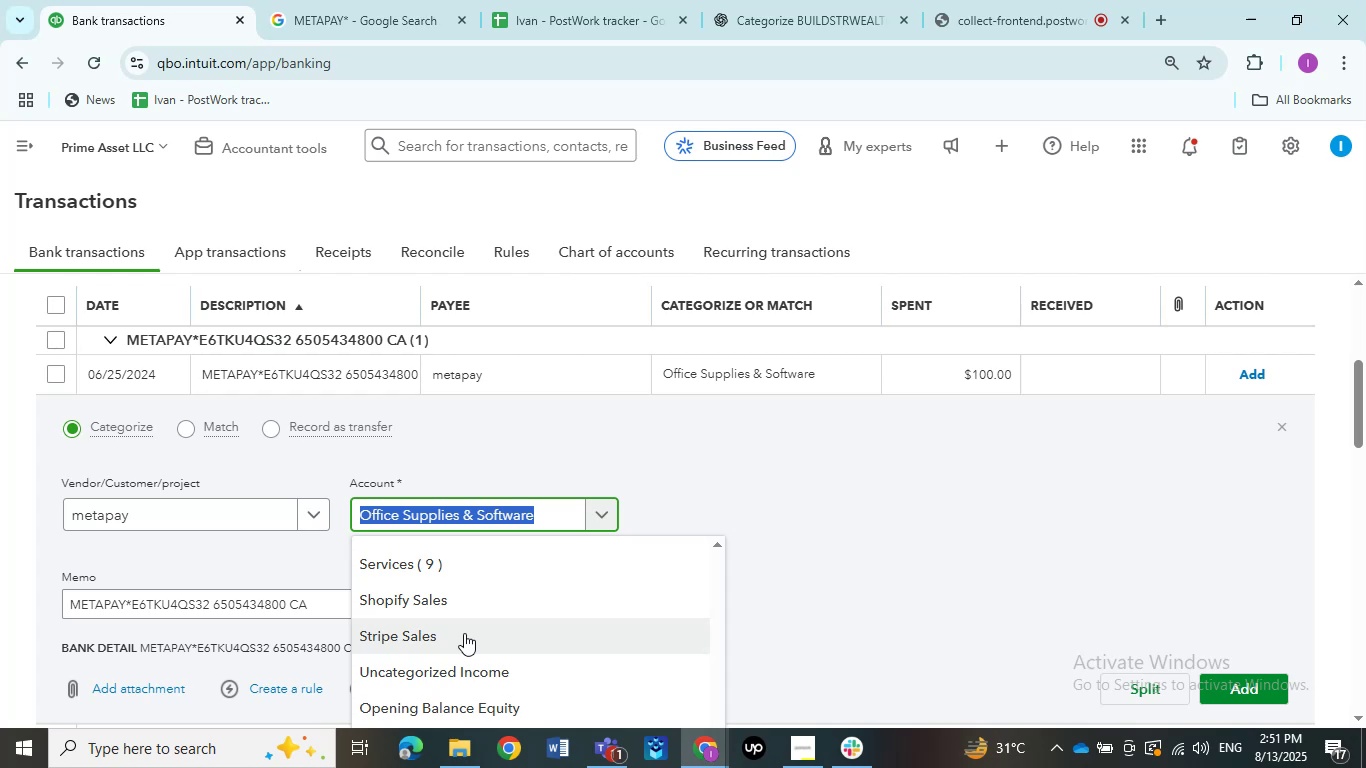 
left_click([795, 578])
 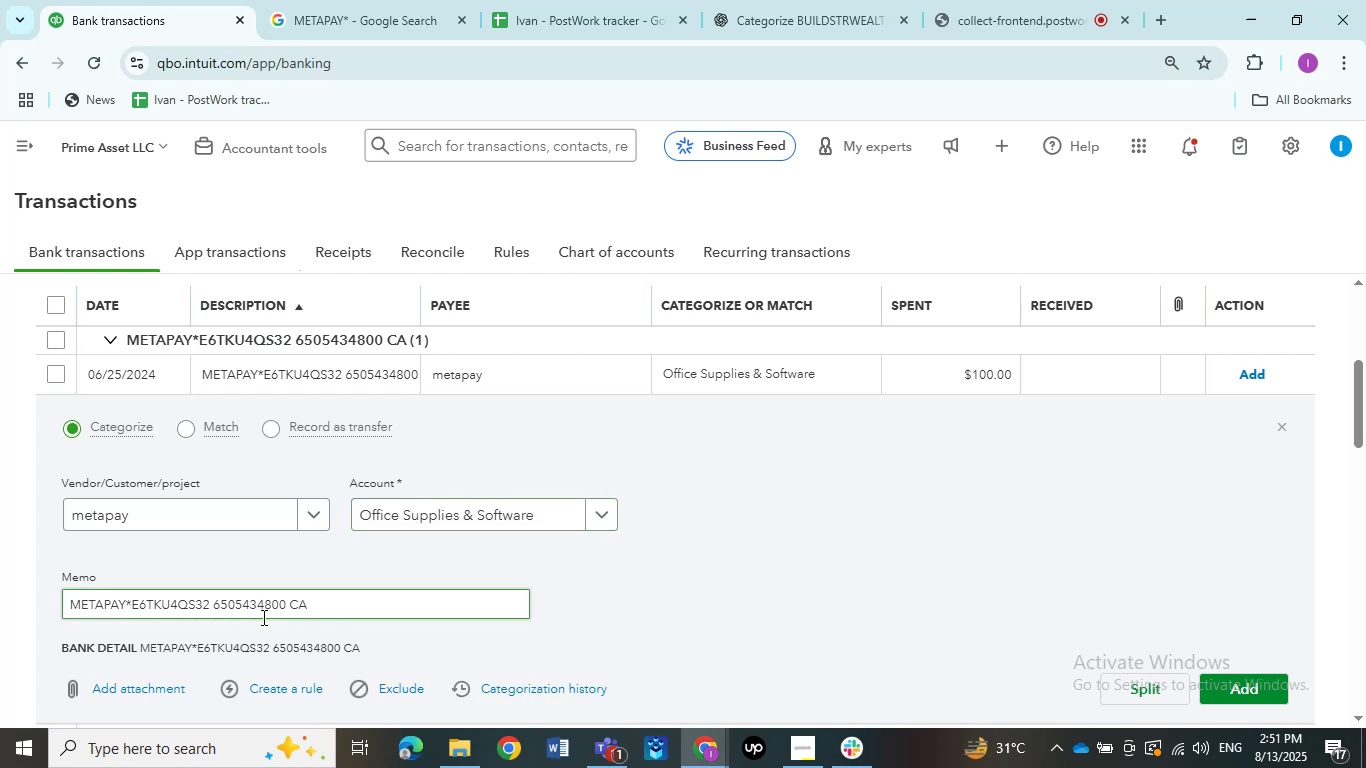 
scroll: coordinate [261, 617], scroll_direction: down, amount: 1.0
 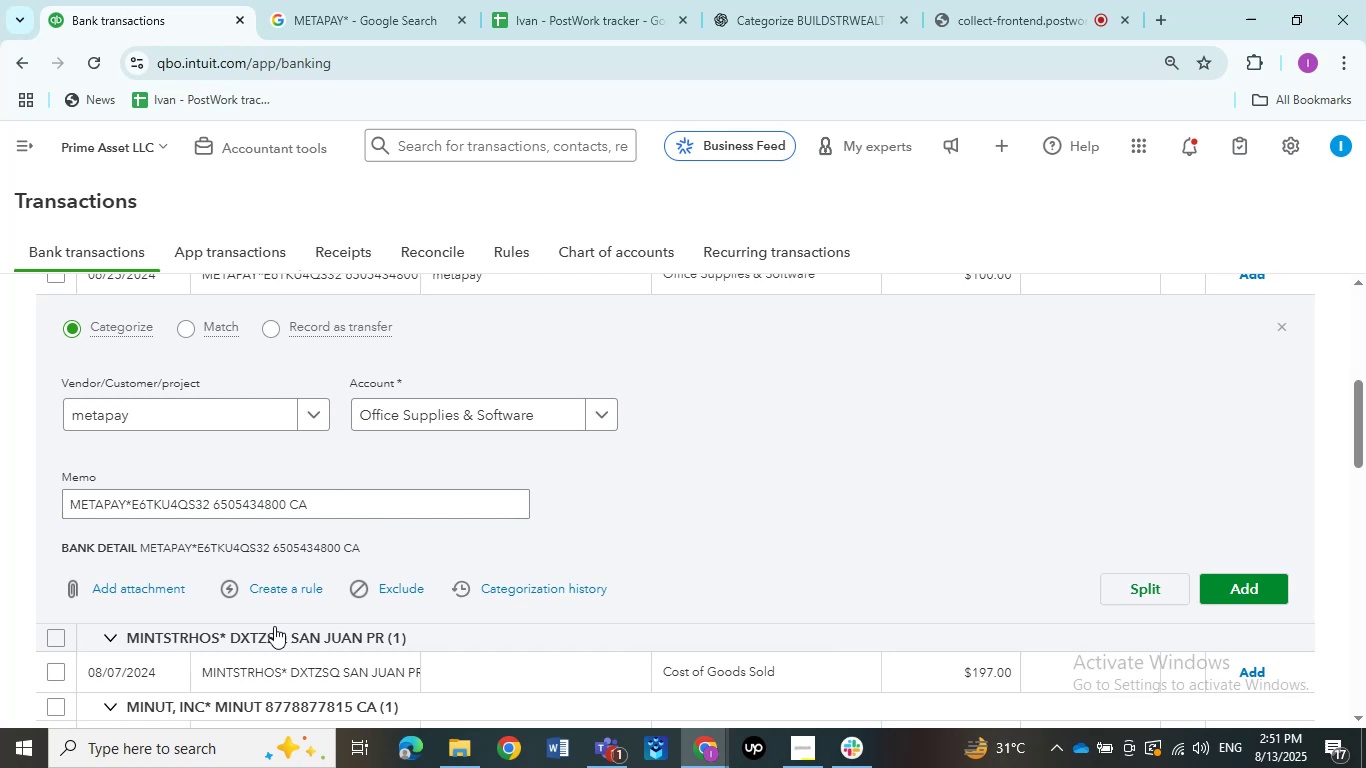 
wait(15.06)
 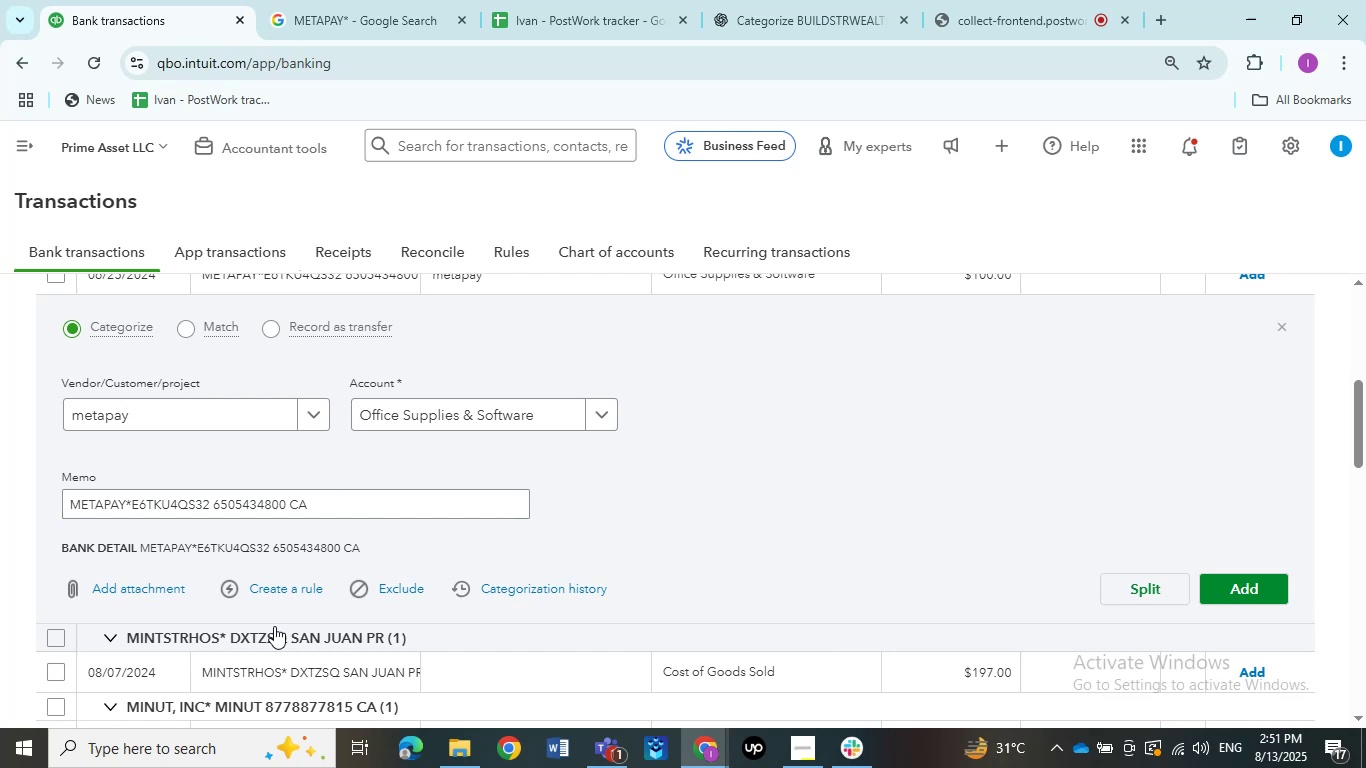 
scroll: coordinate [322, 489], scroll_direction: down, amount: 1.0
 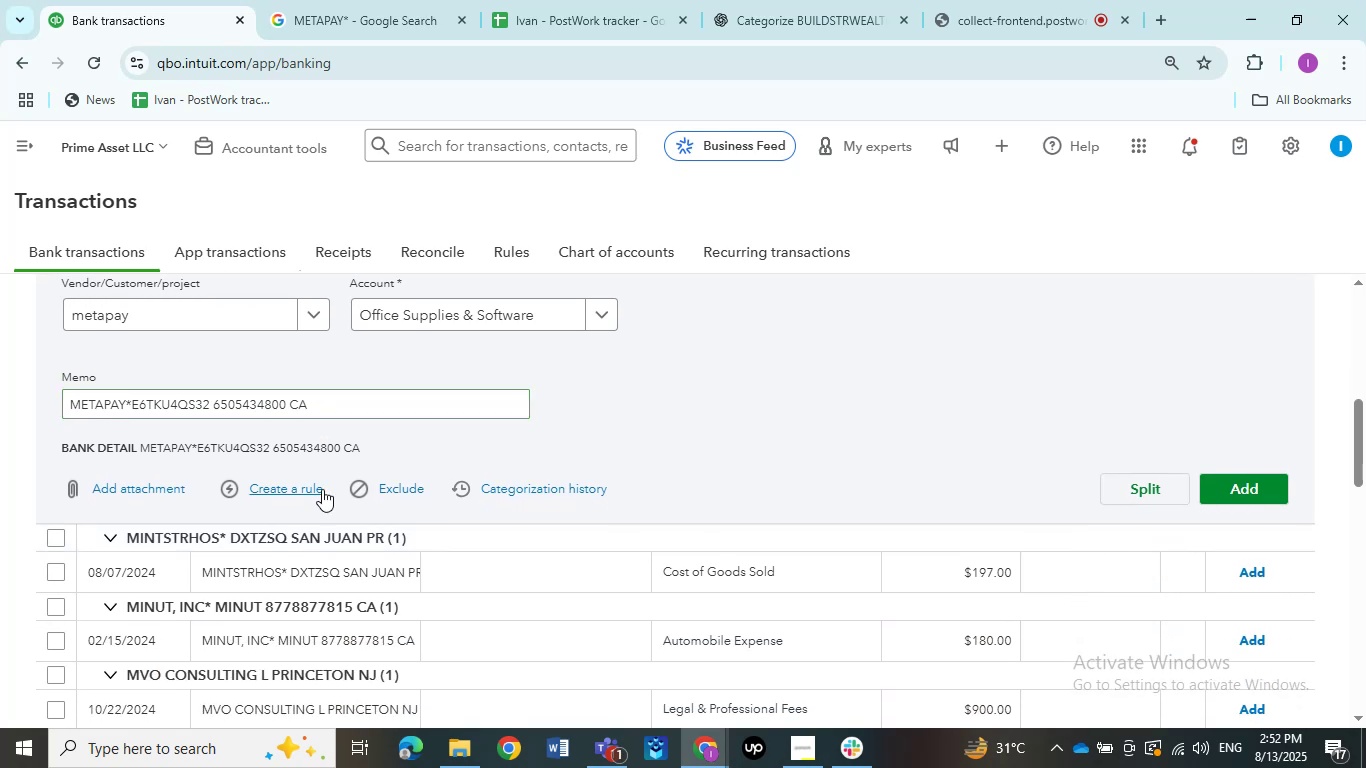 
scroll: coordinate [322, 489], scroll_direction: up, amount: 1.0
 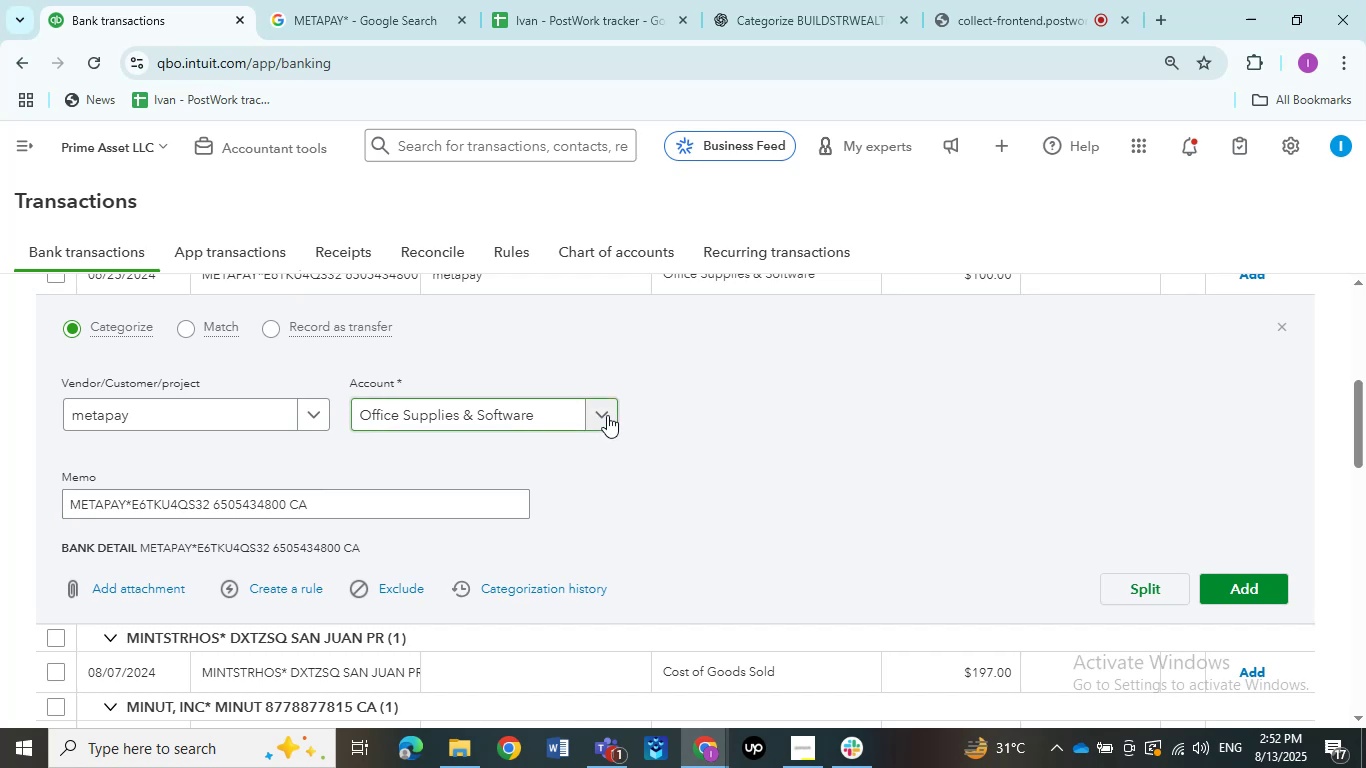 
left_click([607, 415])
 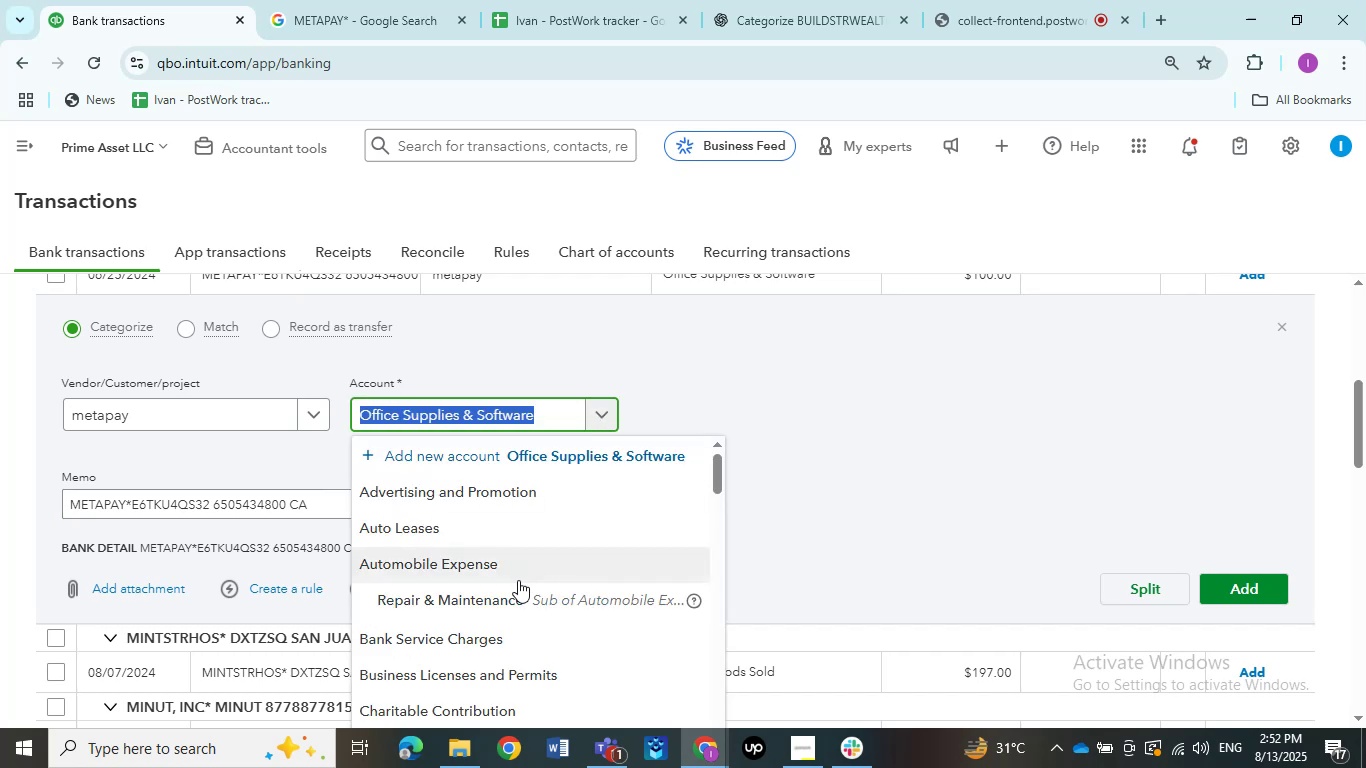 
scroll: coordinate [518, 580], scroll_direction: down, amount: 3.0
 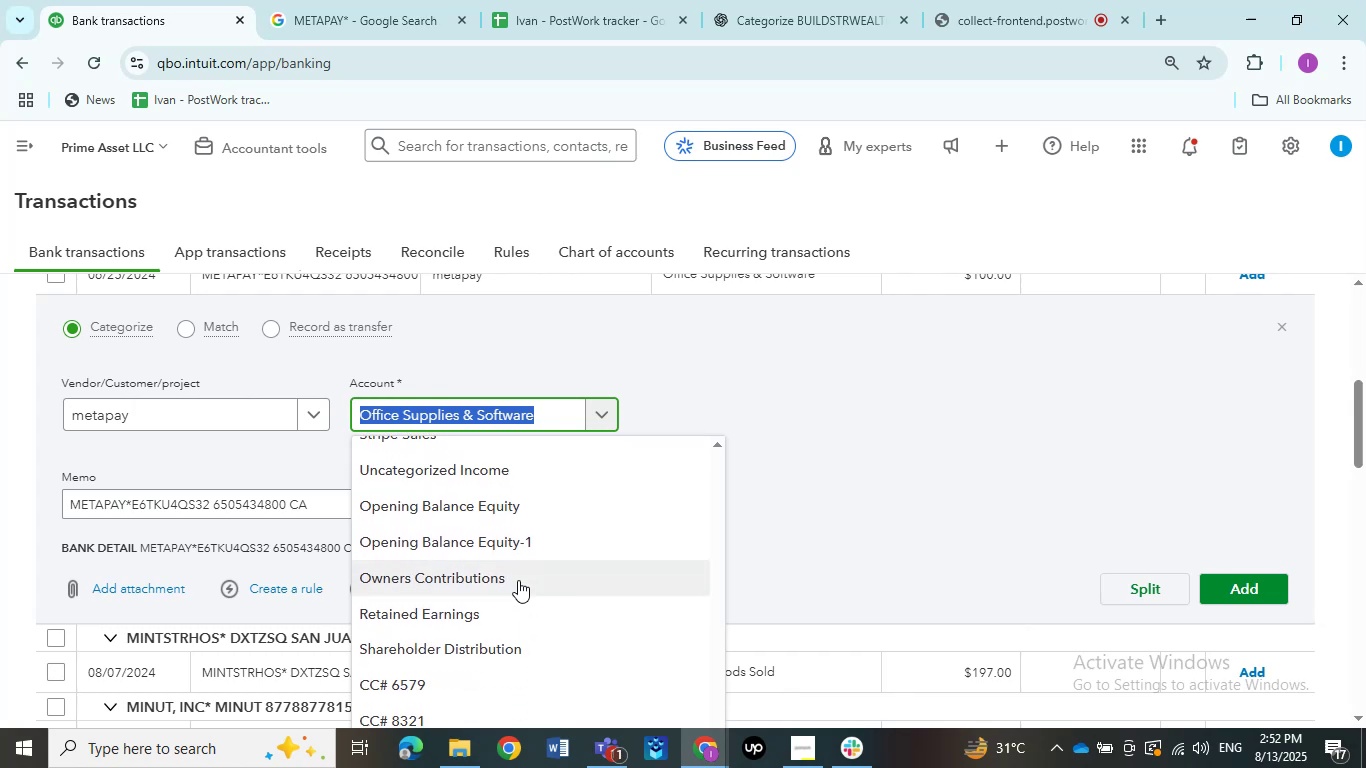 
scroll: coordinate [518, 580], scroll_direction: up, amount: 10.0
 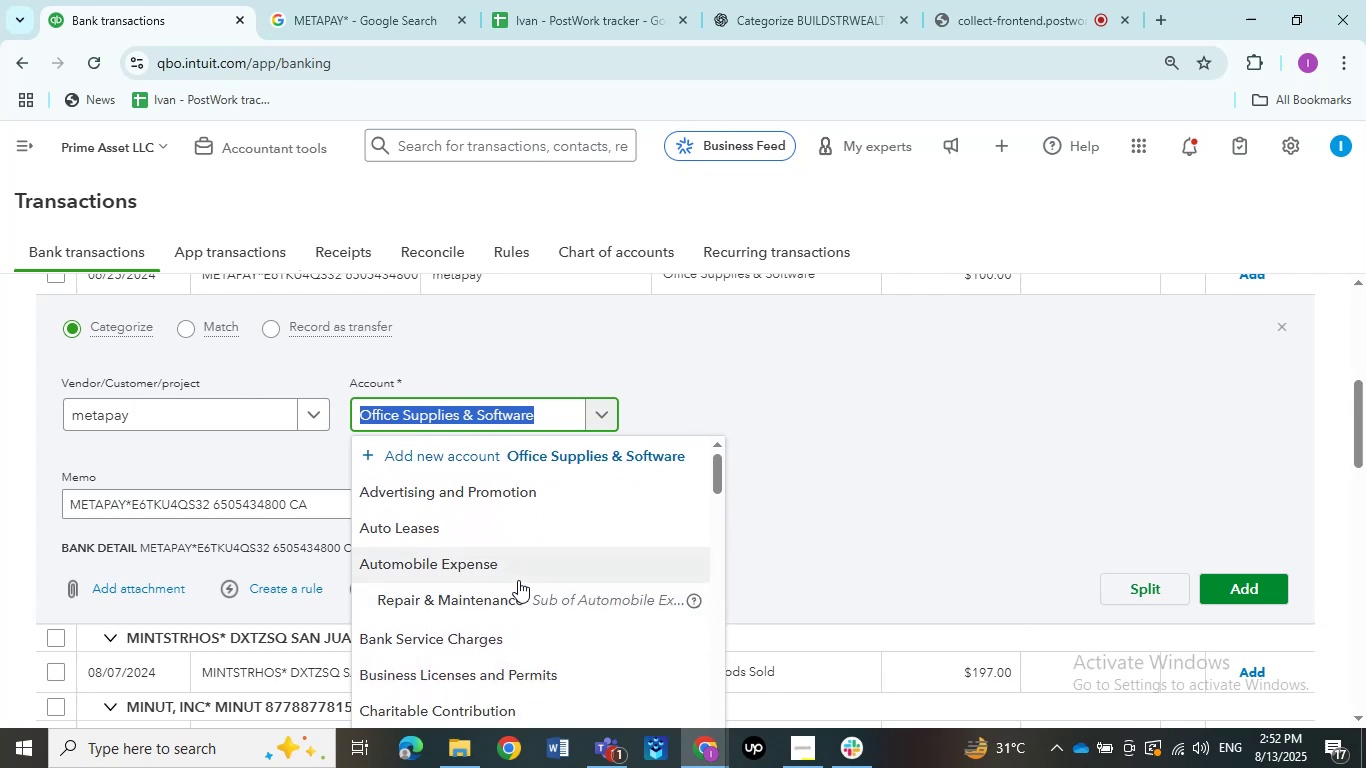 
type(Ad)
 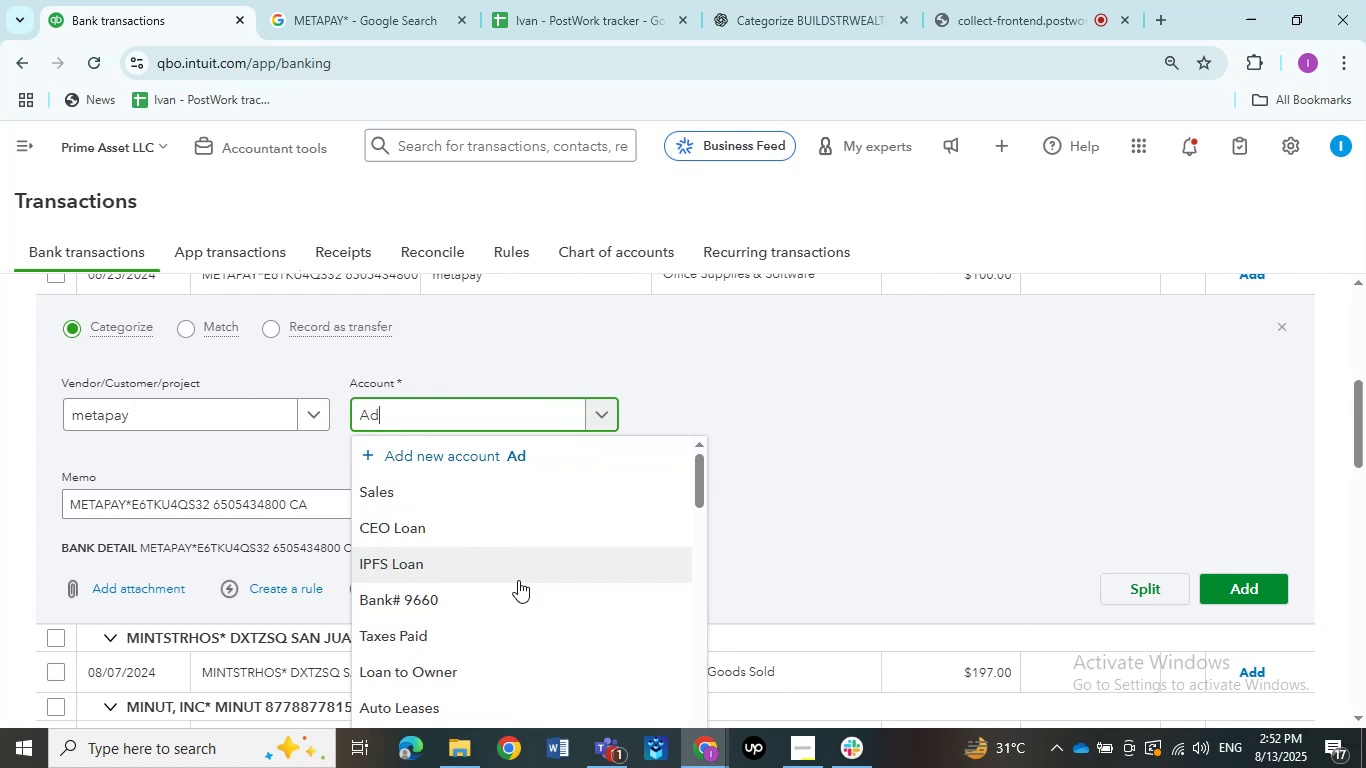 
hold_key(key=V, duration=0.33)
 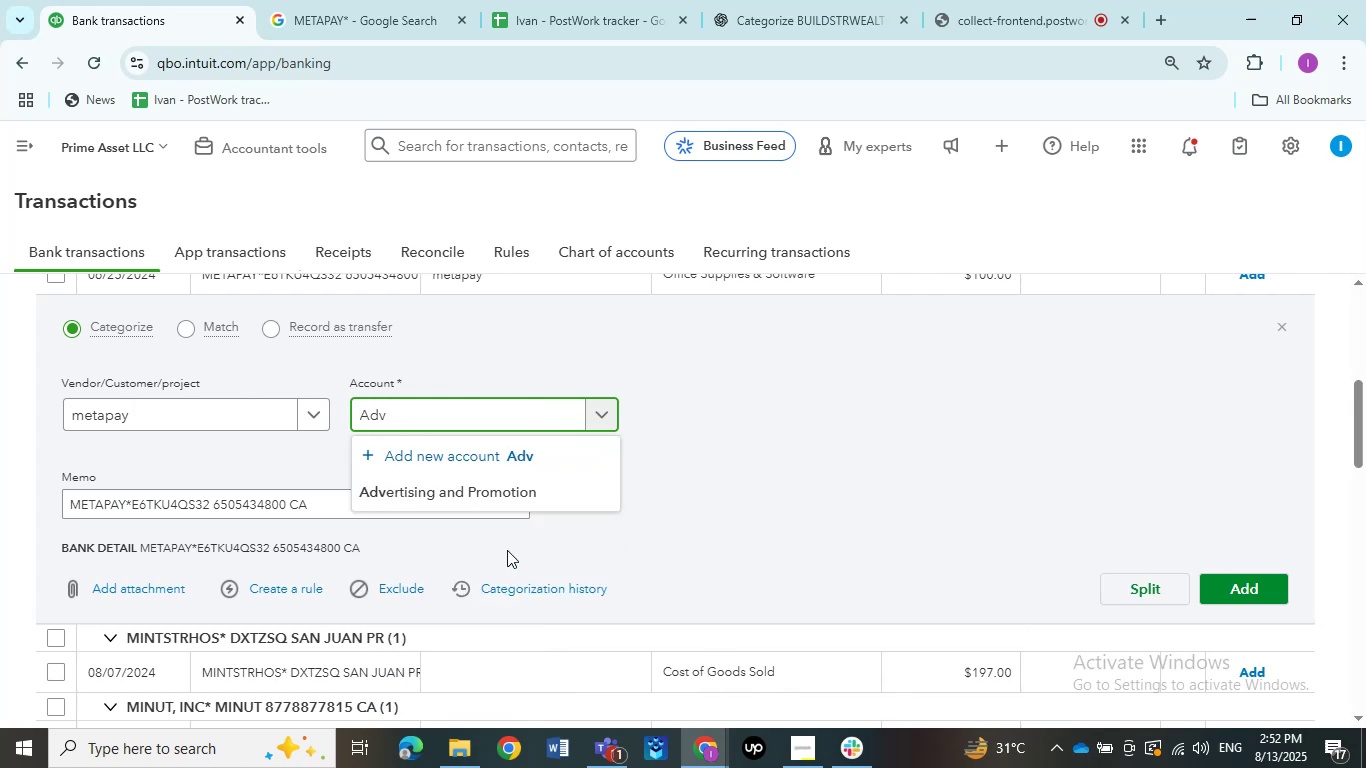 
left_click([499, 478])
 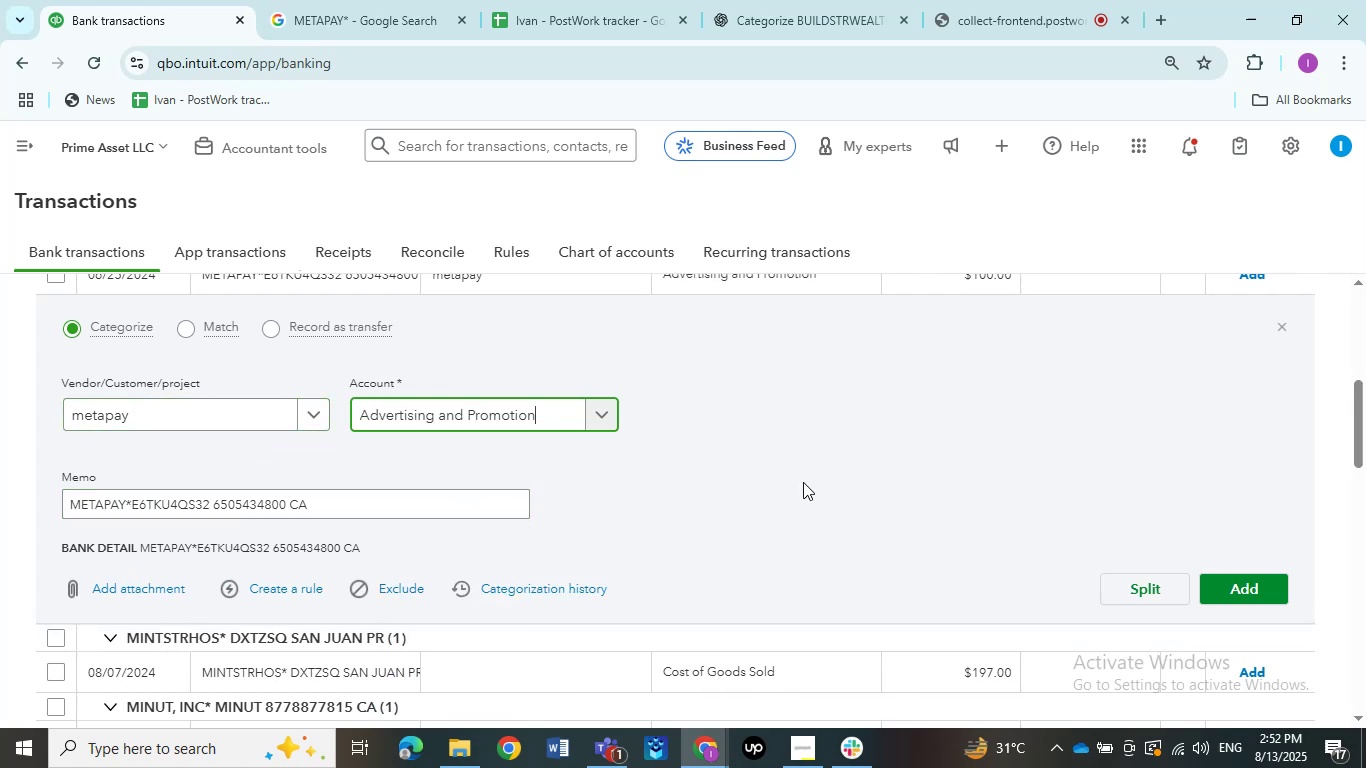 
wait(5.46)
 